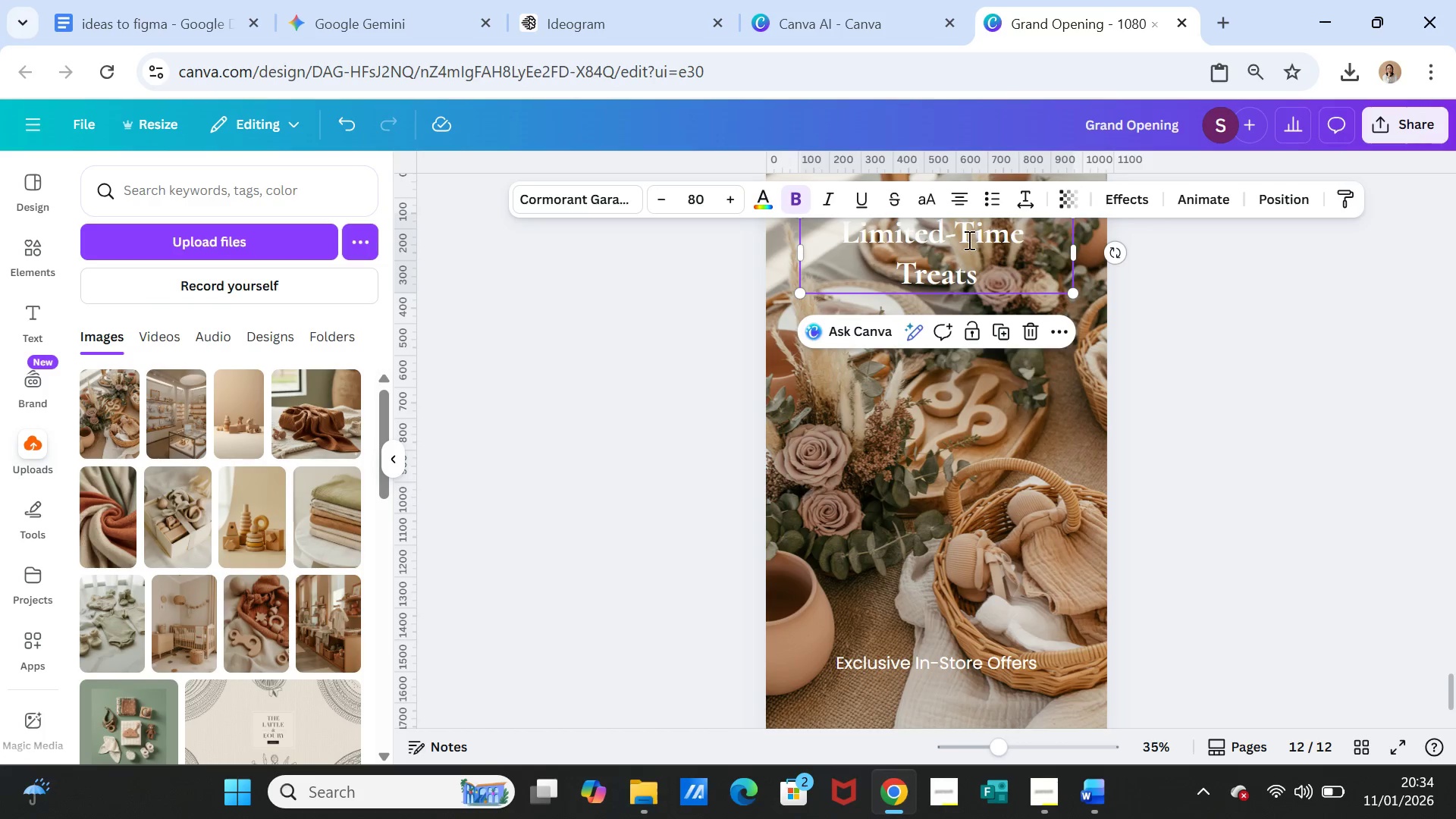 
triple_click([968, 240])
 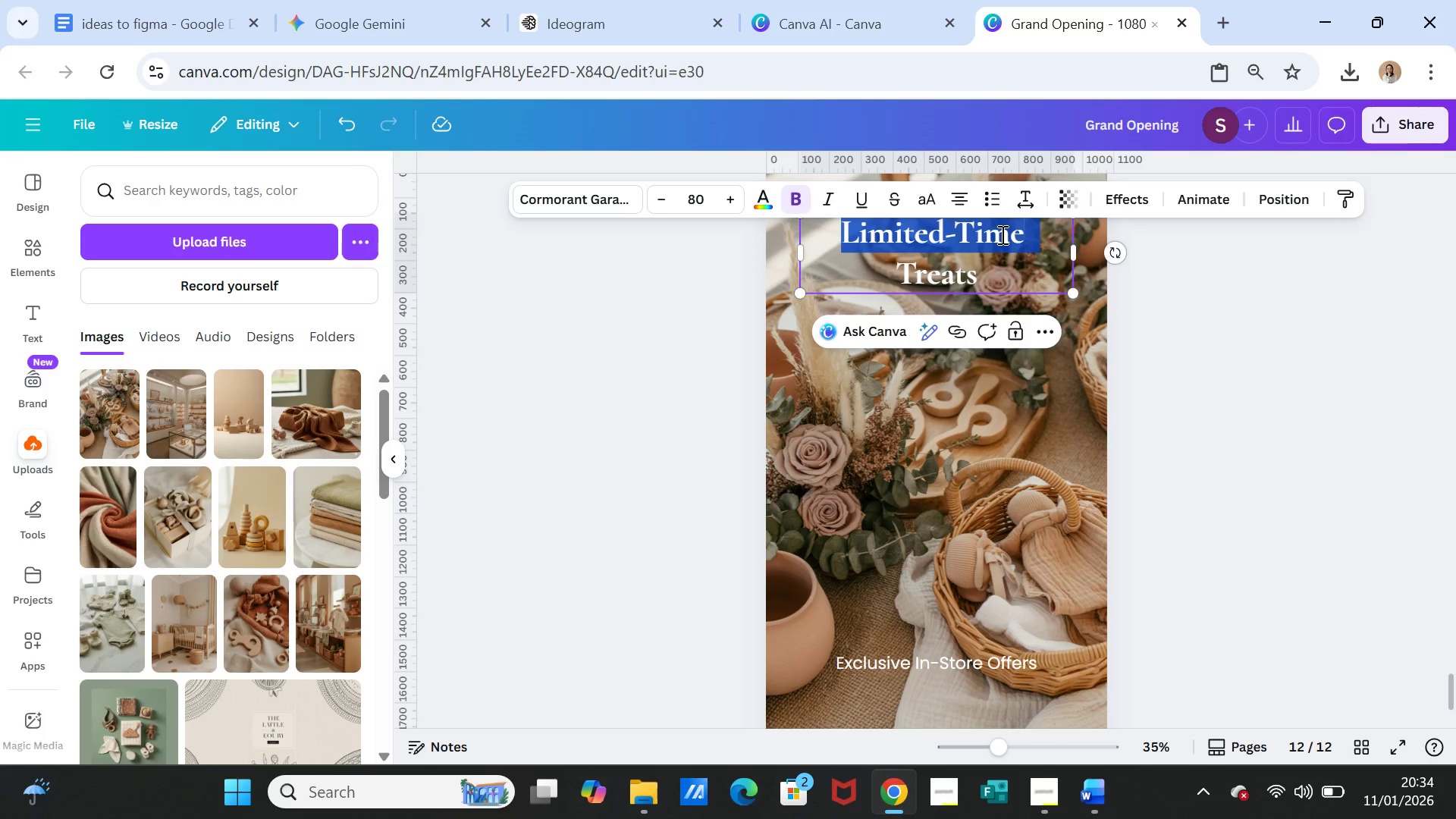 
key(Shift+ArrowDown)
 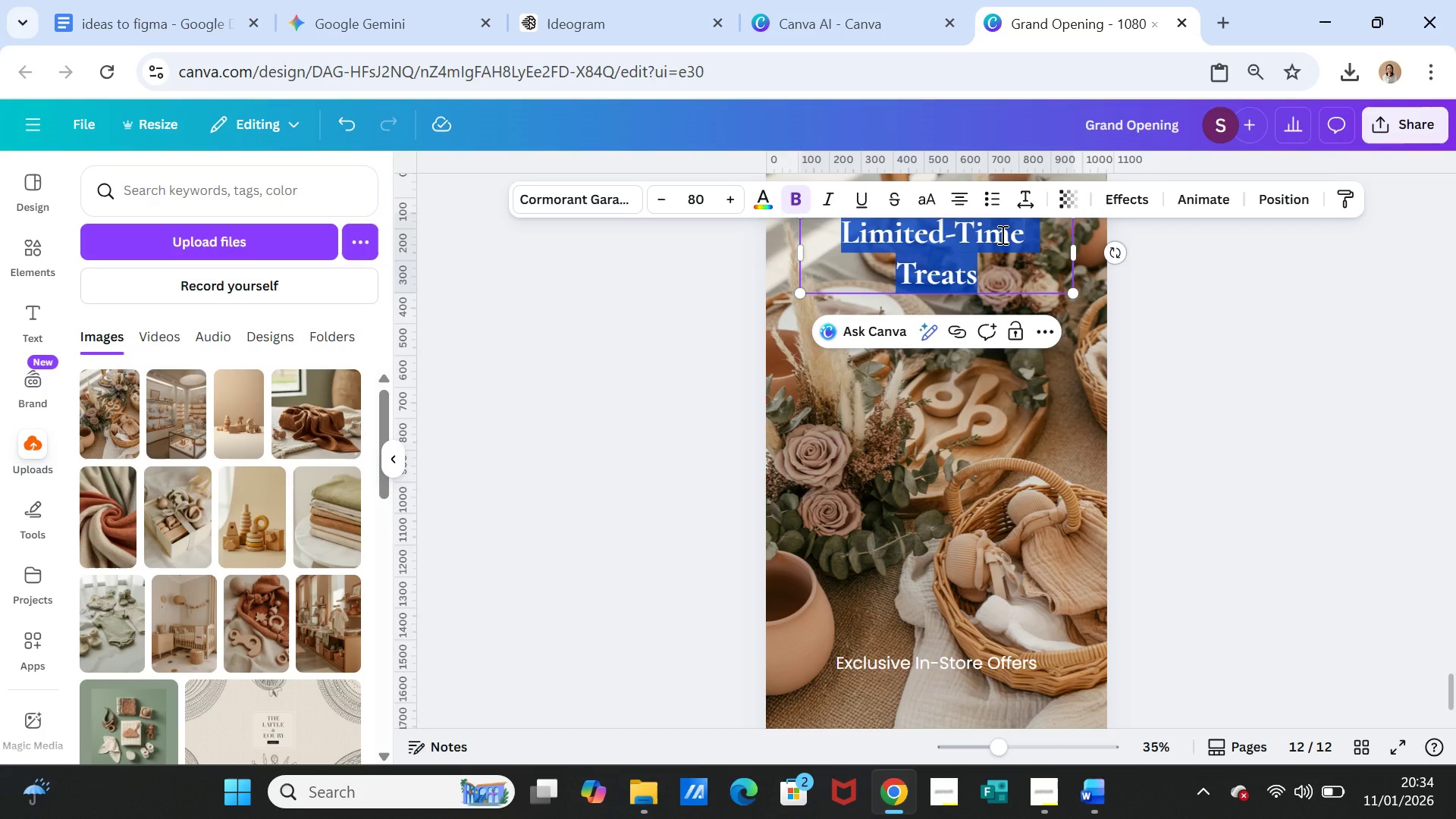 
key(Control+V)
 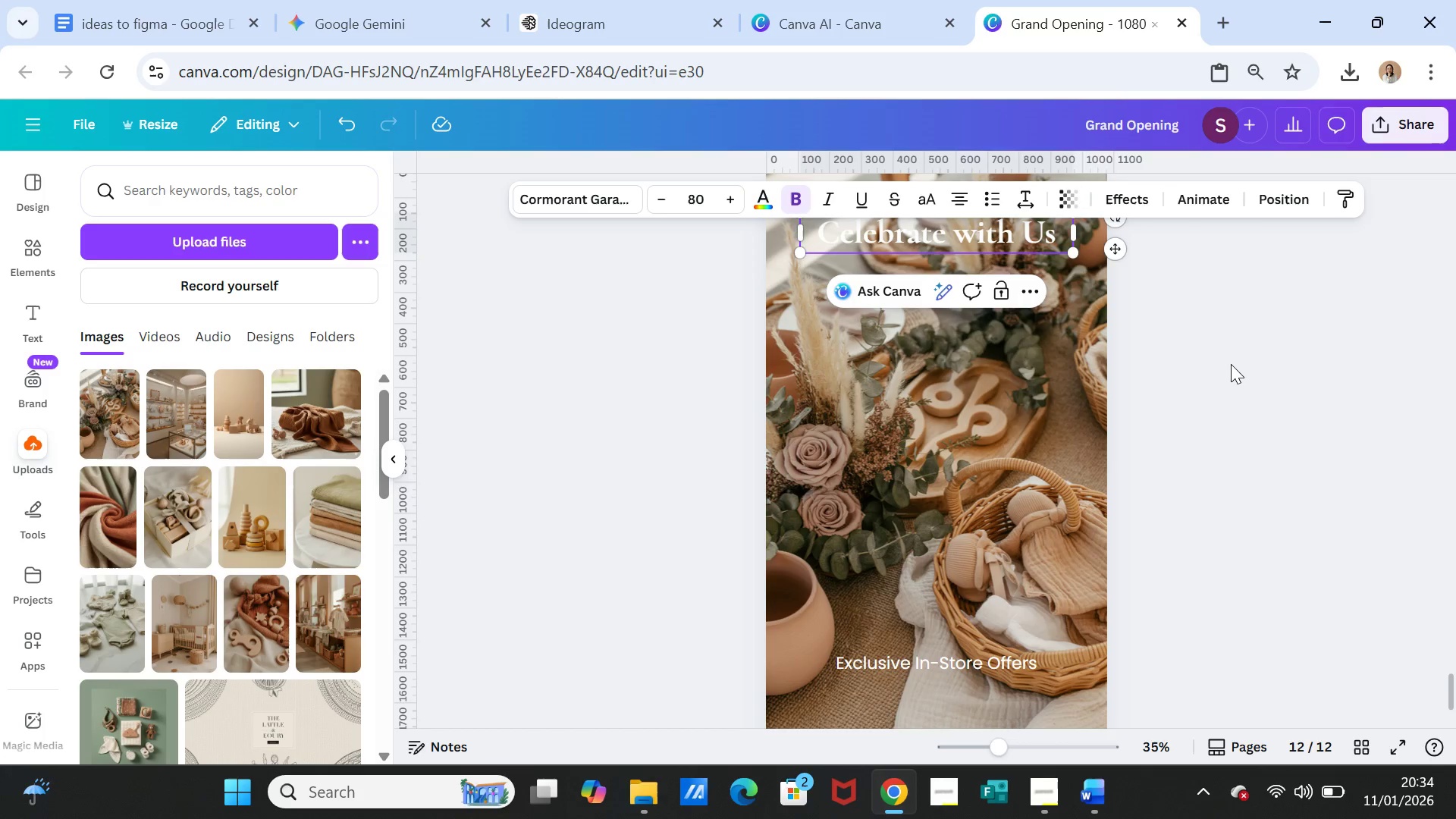 
left_click([1232, 365])
 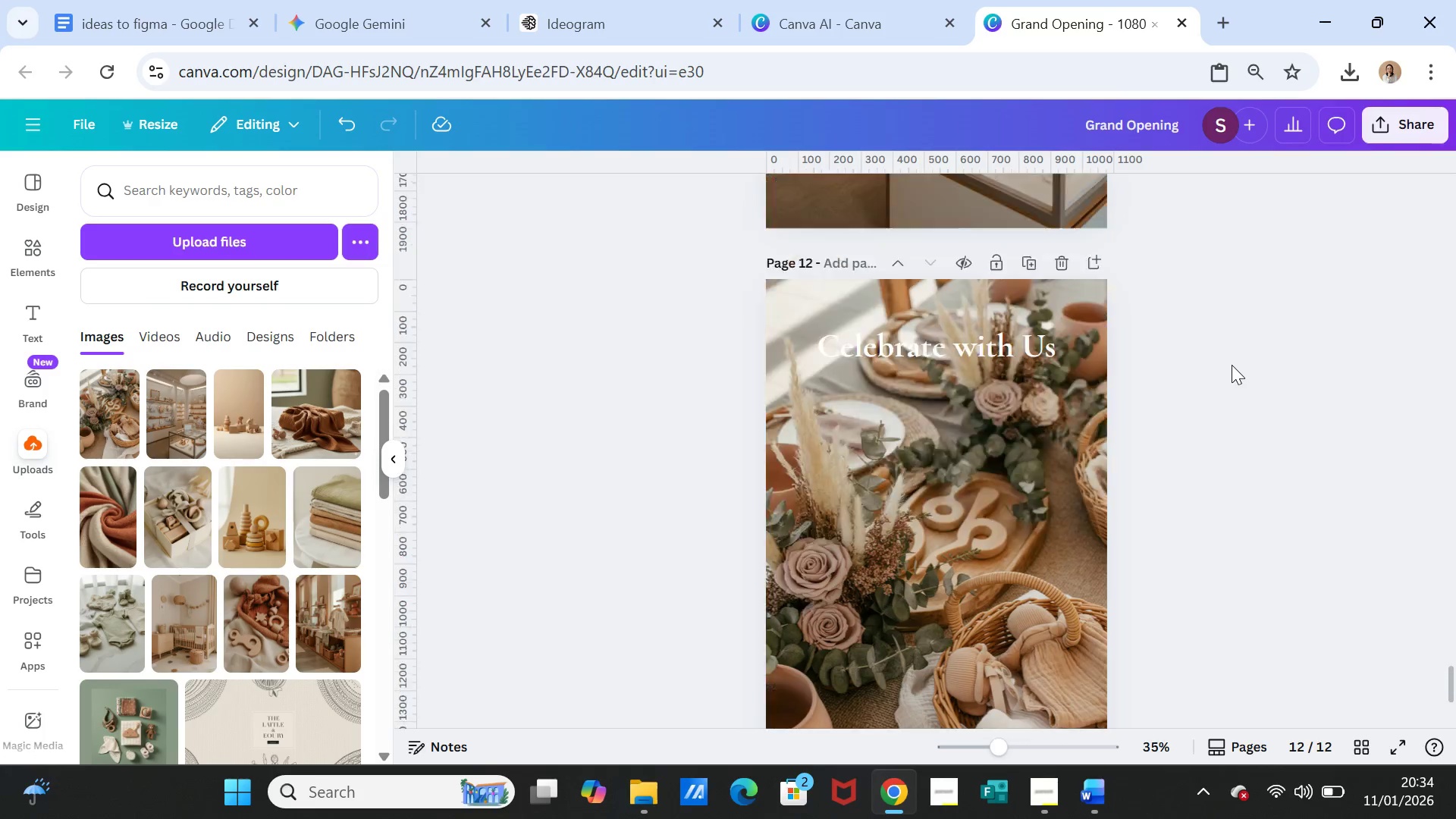 
scroll: coordinate [1232, 365], scroll_direction: up, amount: 2.0
 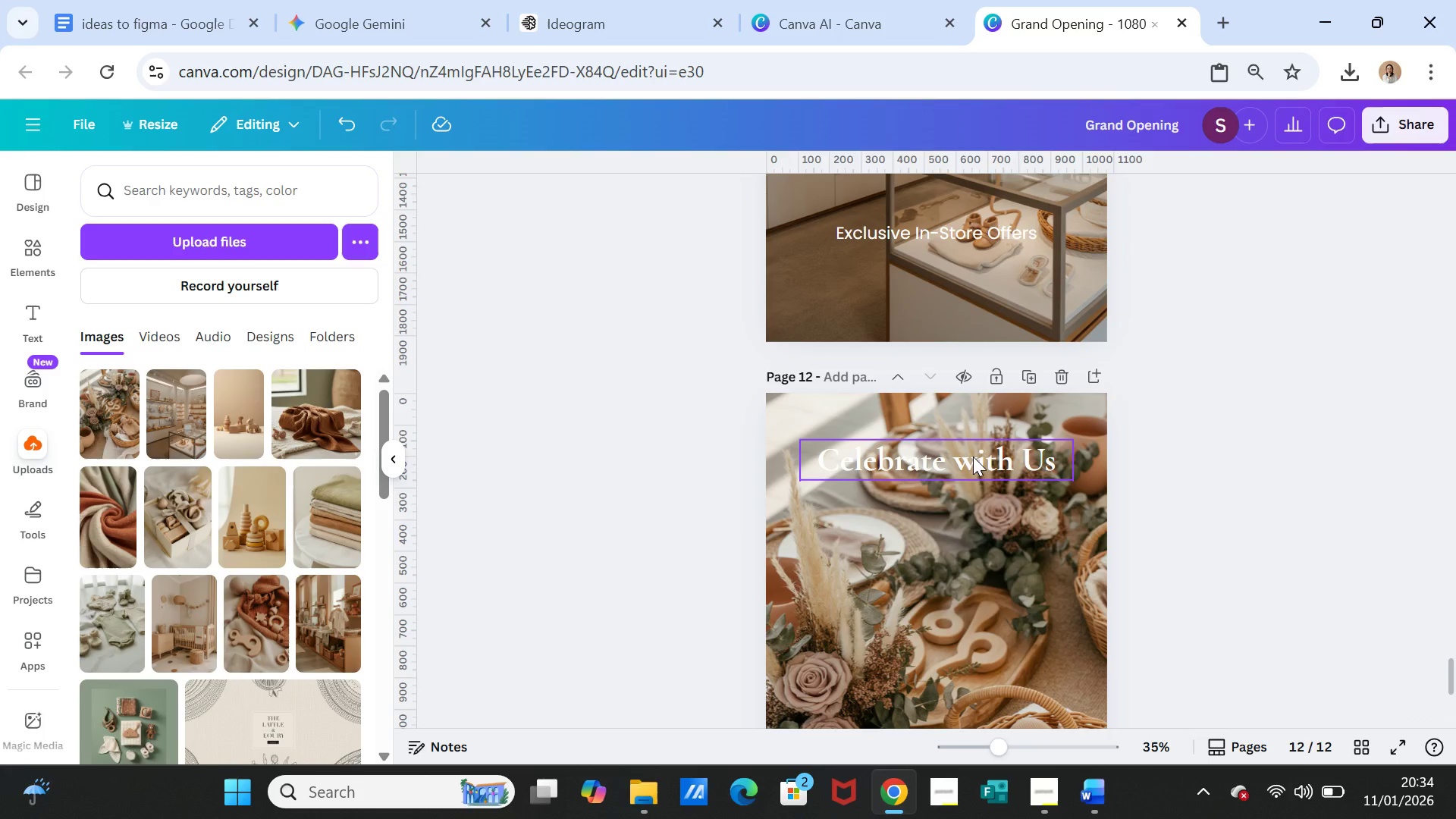 
left_click_drag(start_coordinate=[973, 457], to_coordinate=[972, 474])
 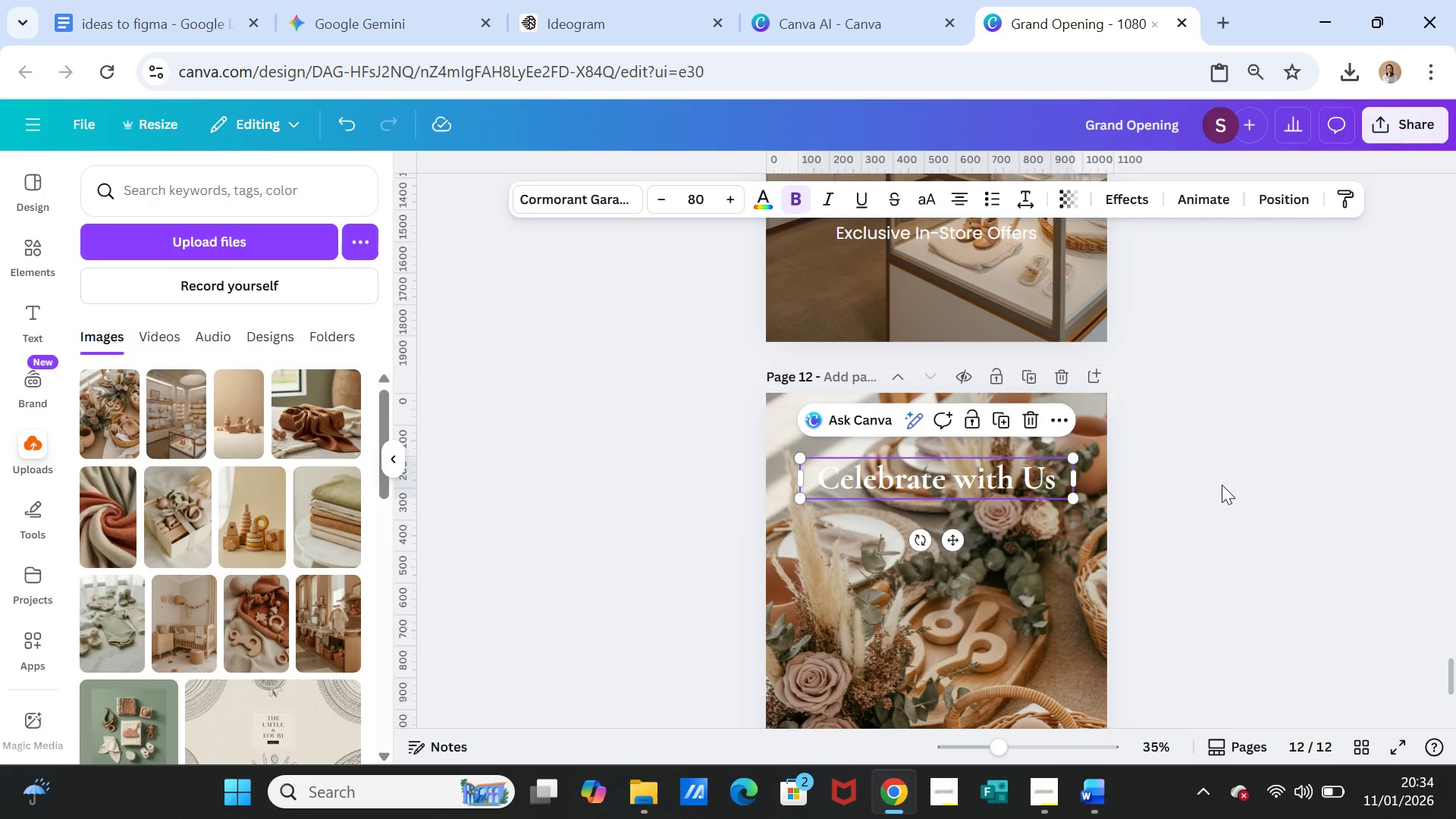 
left_click([1222, 485])
 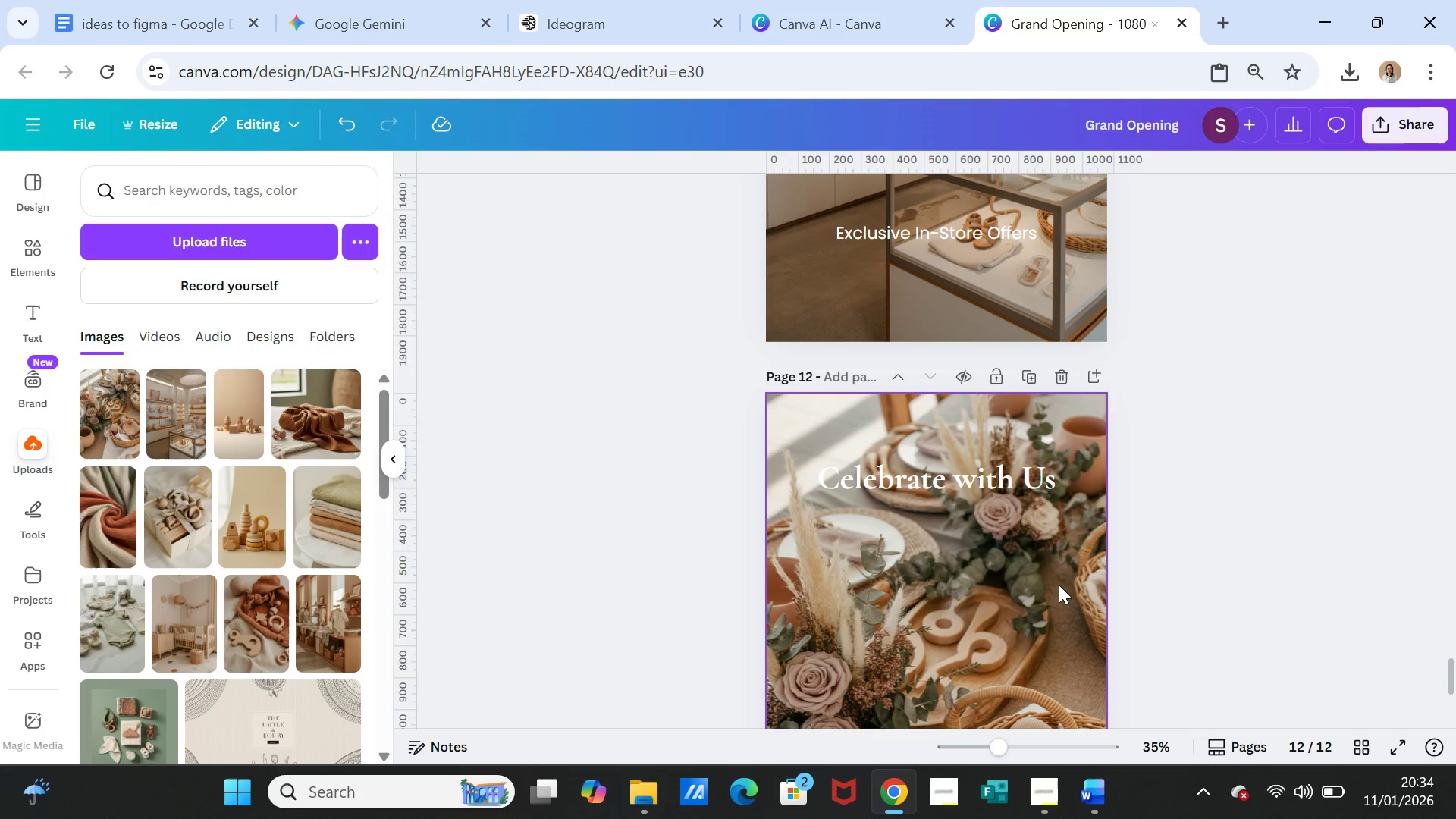 
scroll: coordinate [1059, 598], scroll_direction: down, amount: 4.0
 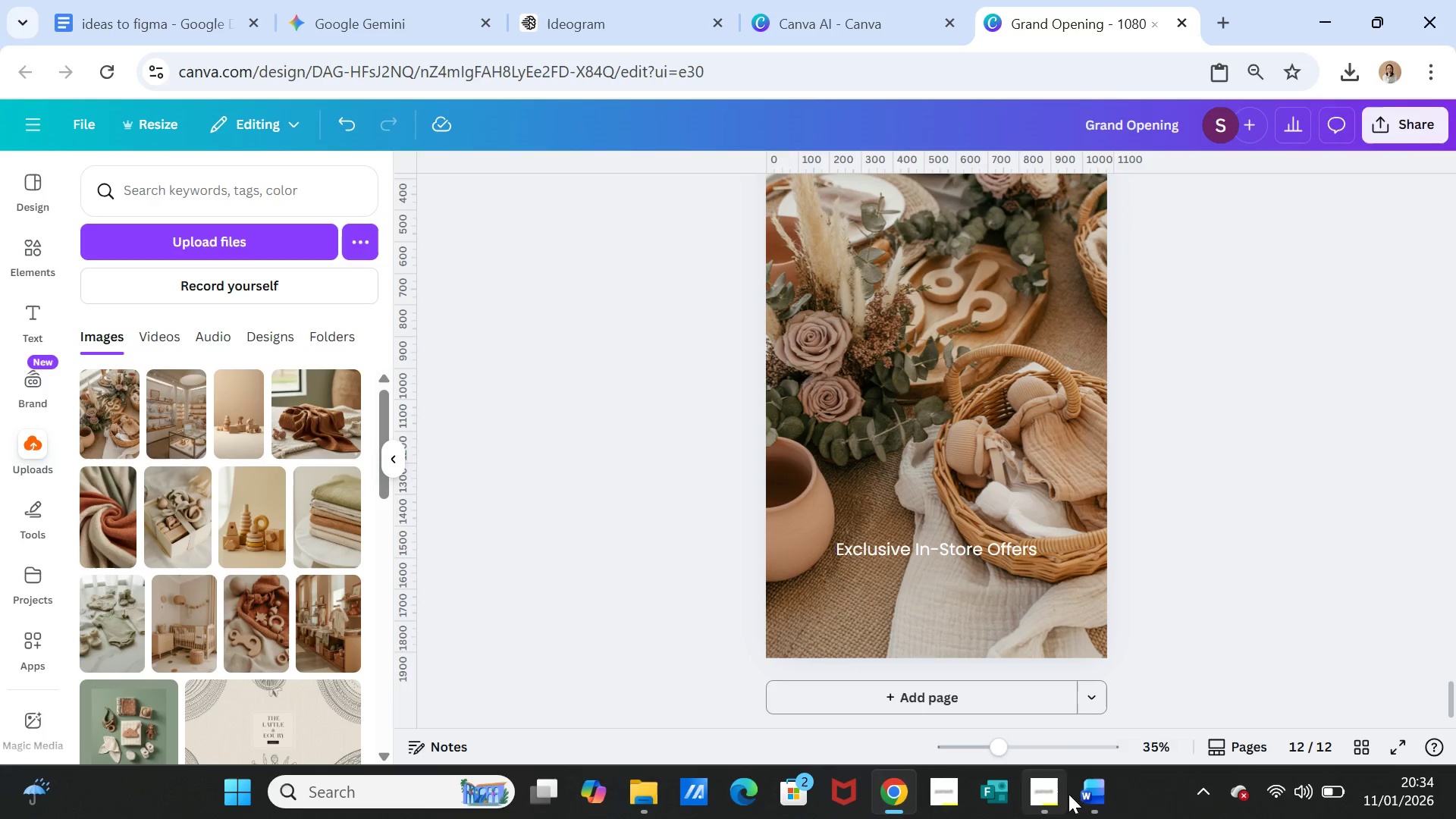 
left_click([1091, 795])
 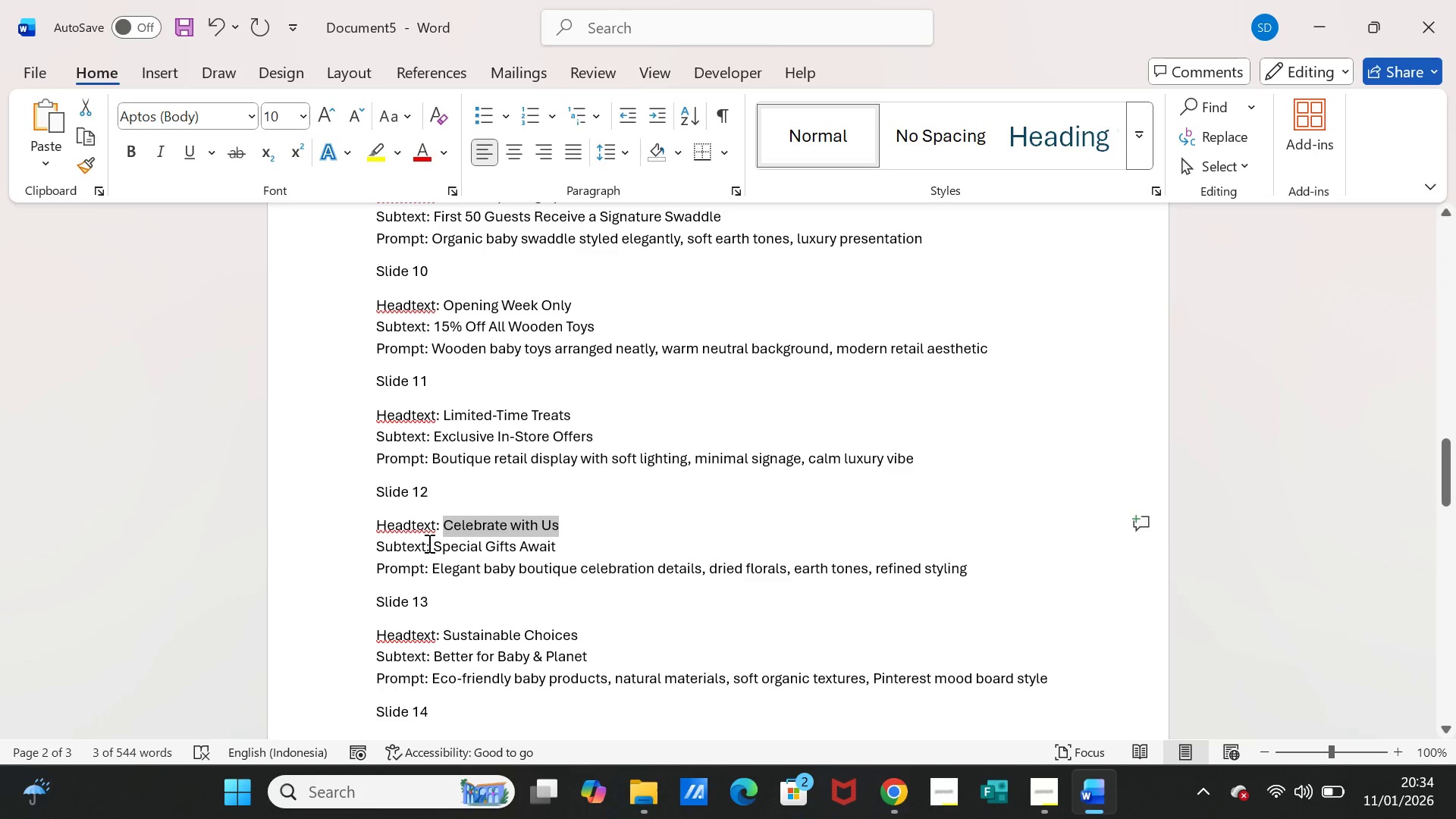 
left_click_drag(start_coordinate=[432, 544], to_coordinate=[548, 541])
 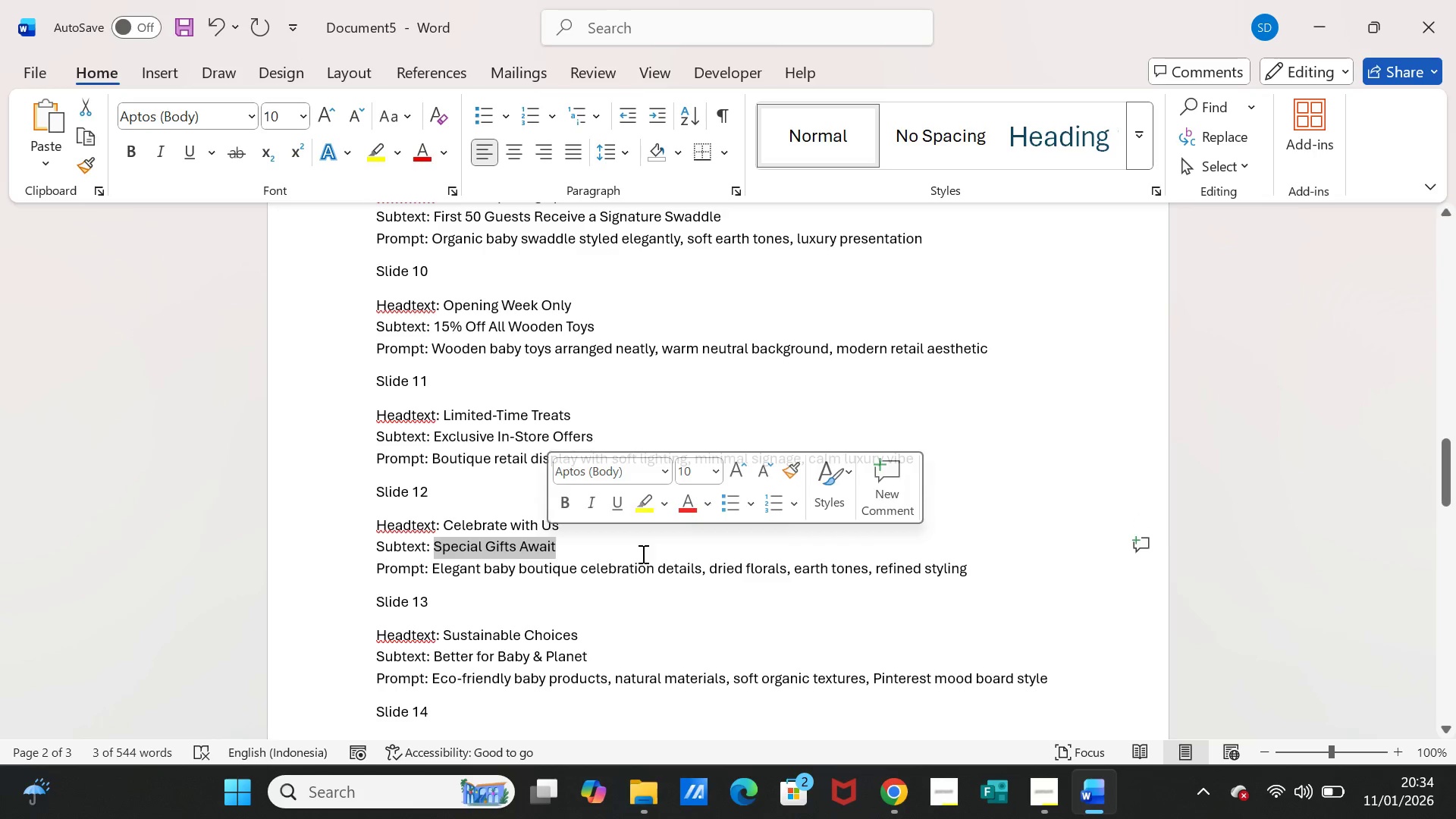 
key(Control+C)
 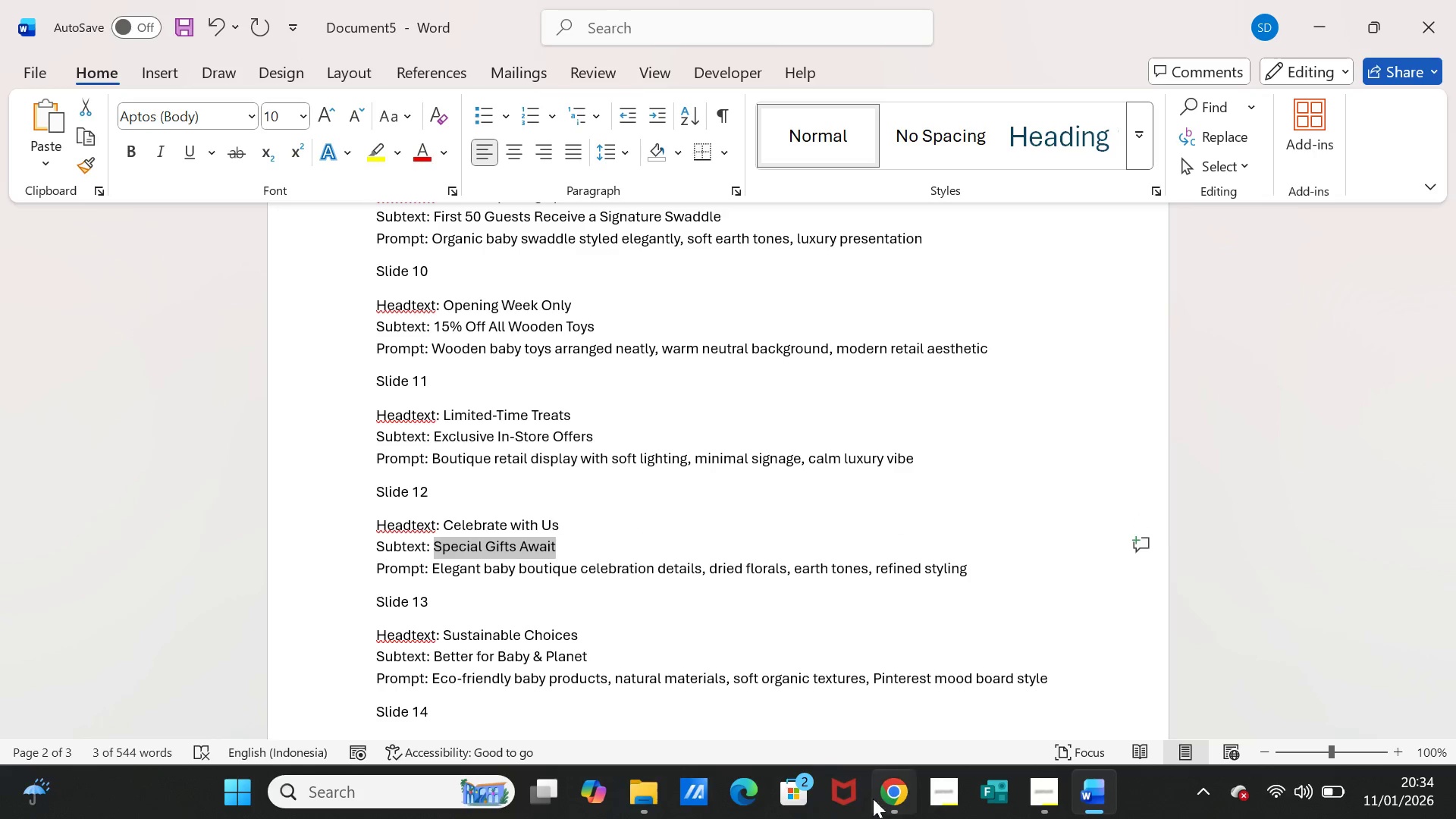 
left_click([893, 794])
 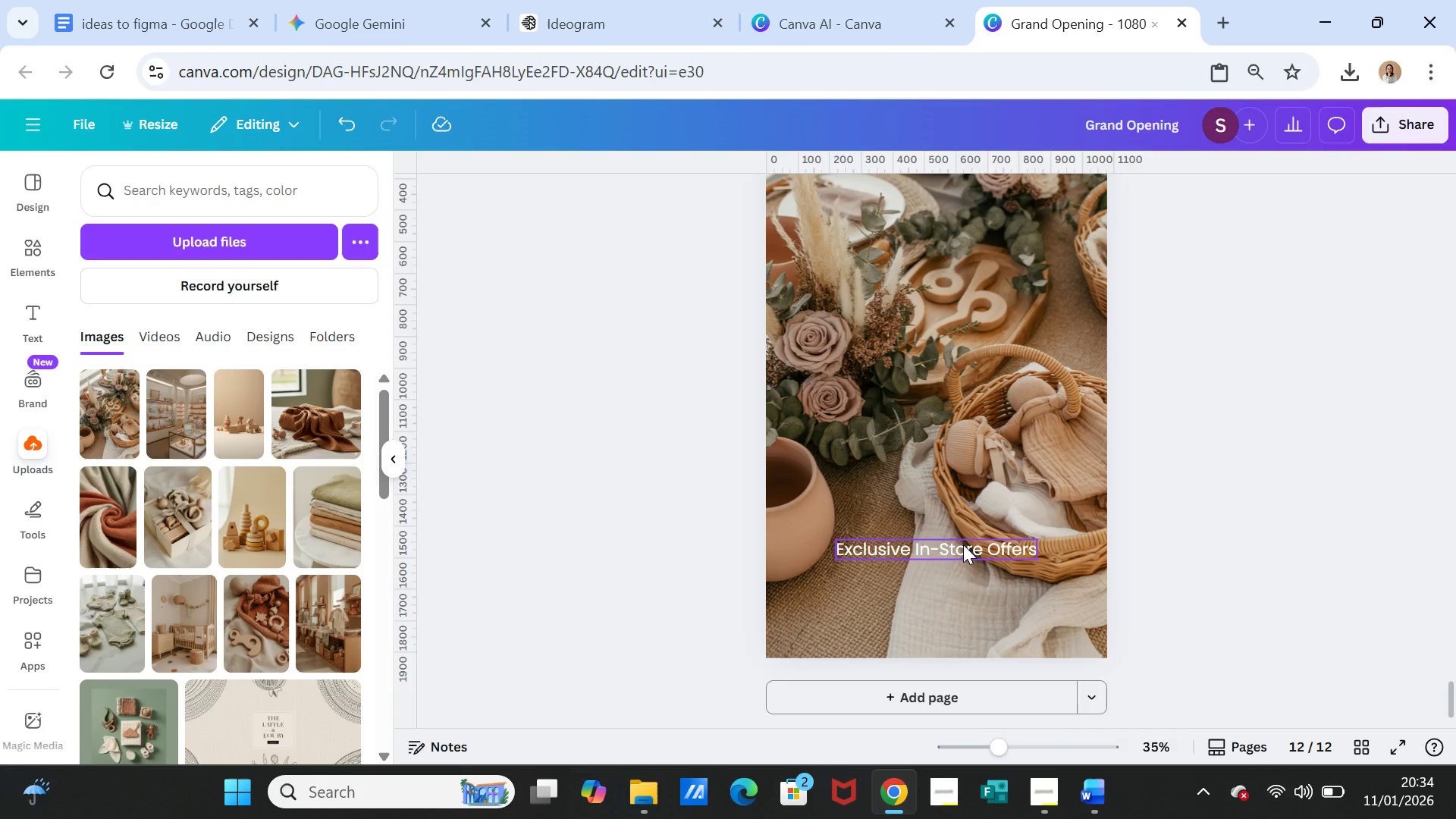 
double_click([963, 544])
 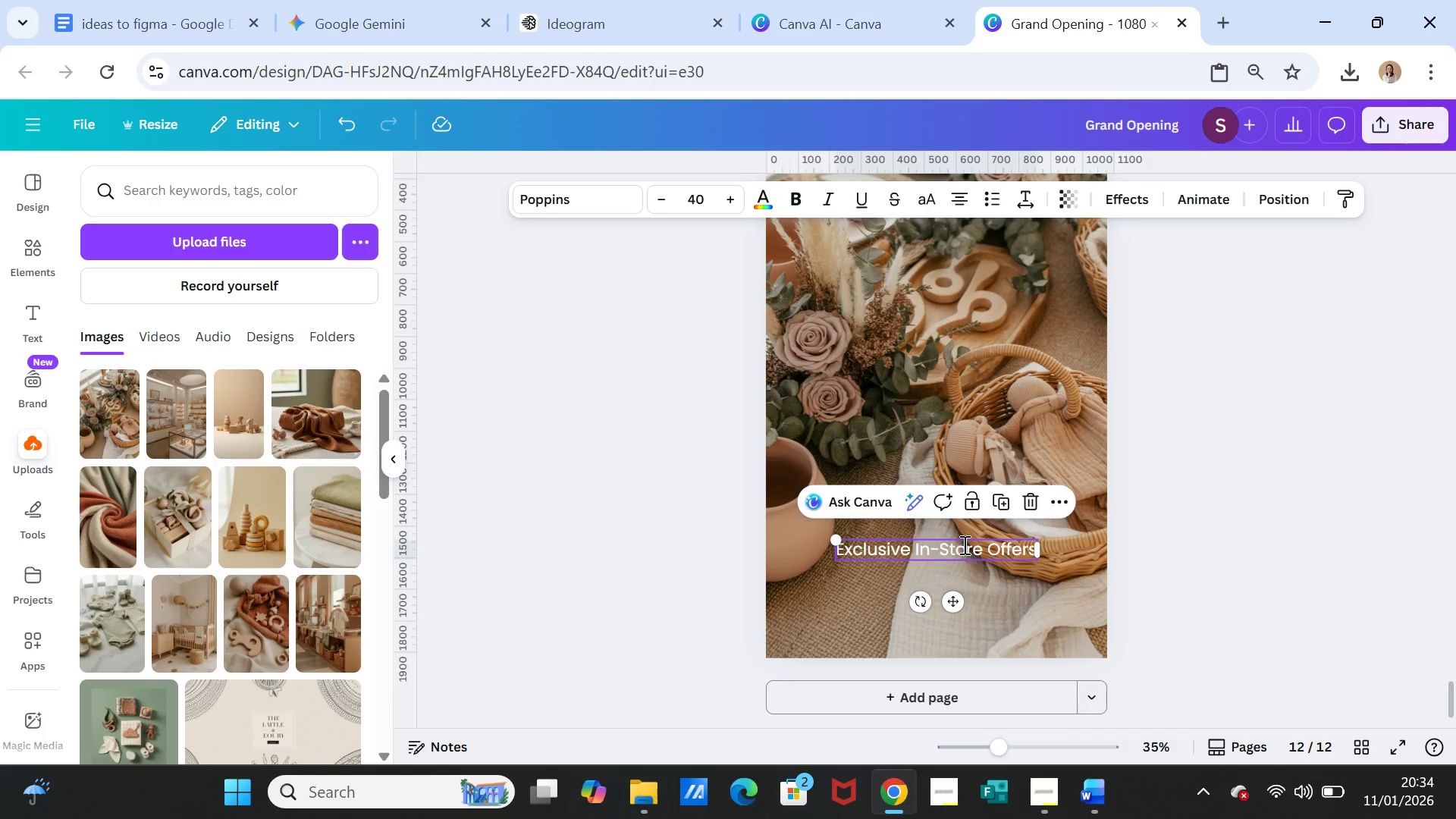 
triple_click([963, 544])
 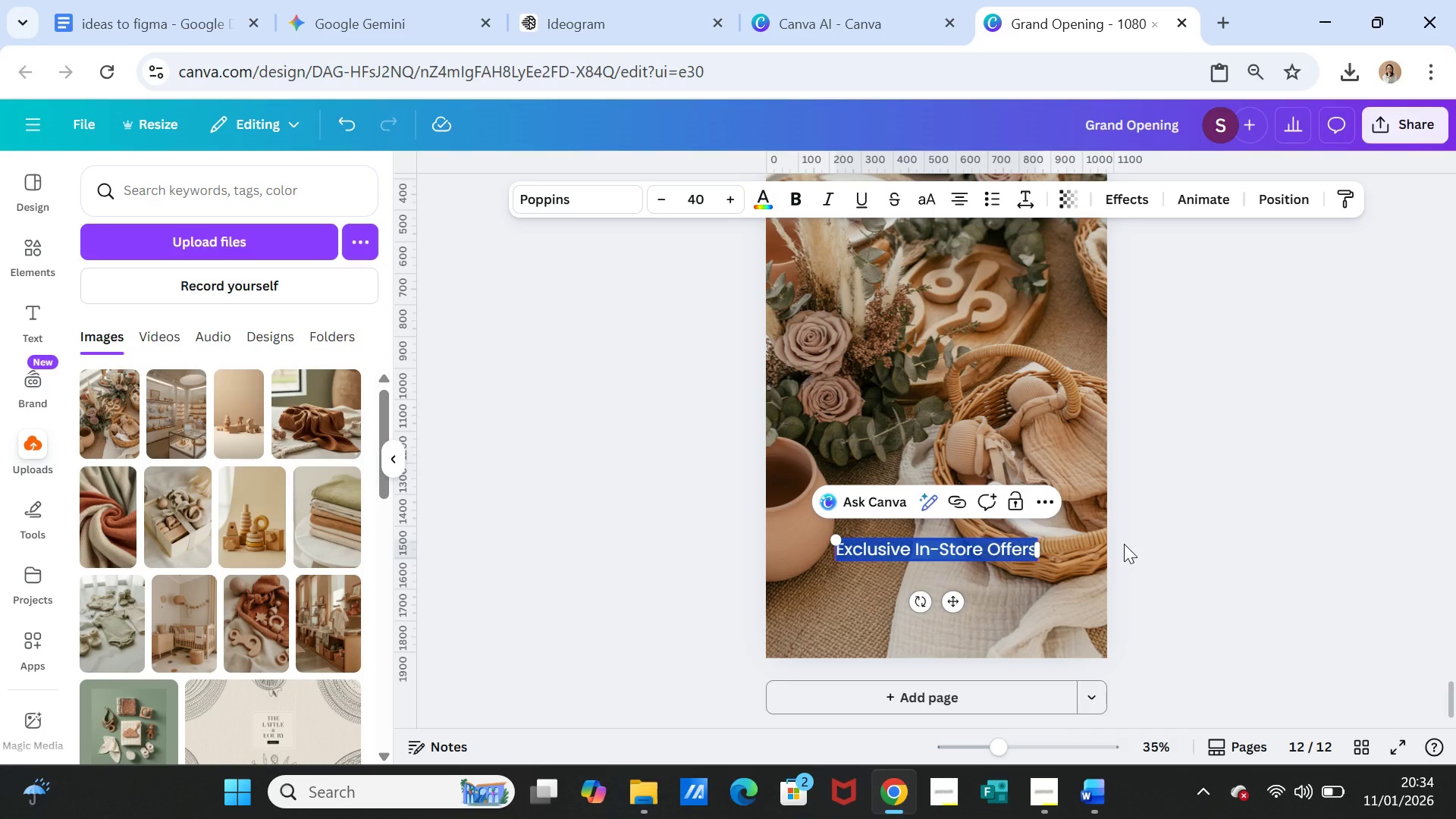 
key(Control+V)
 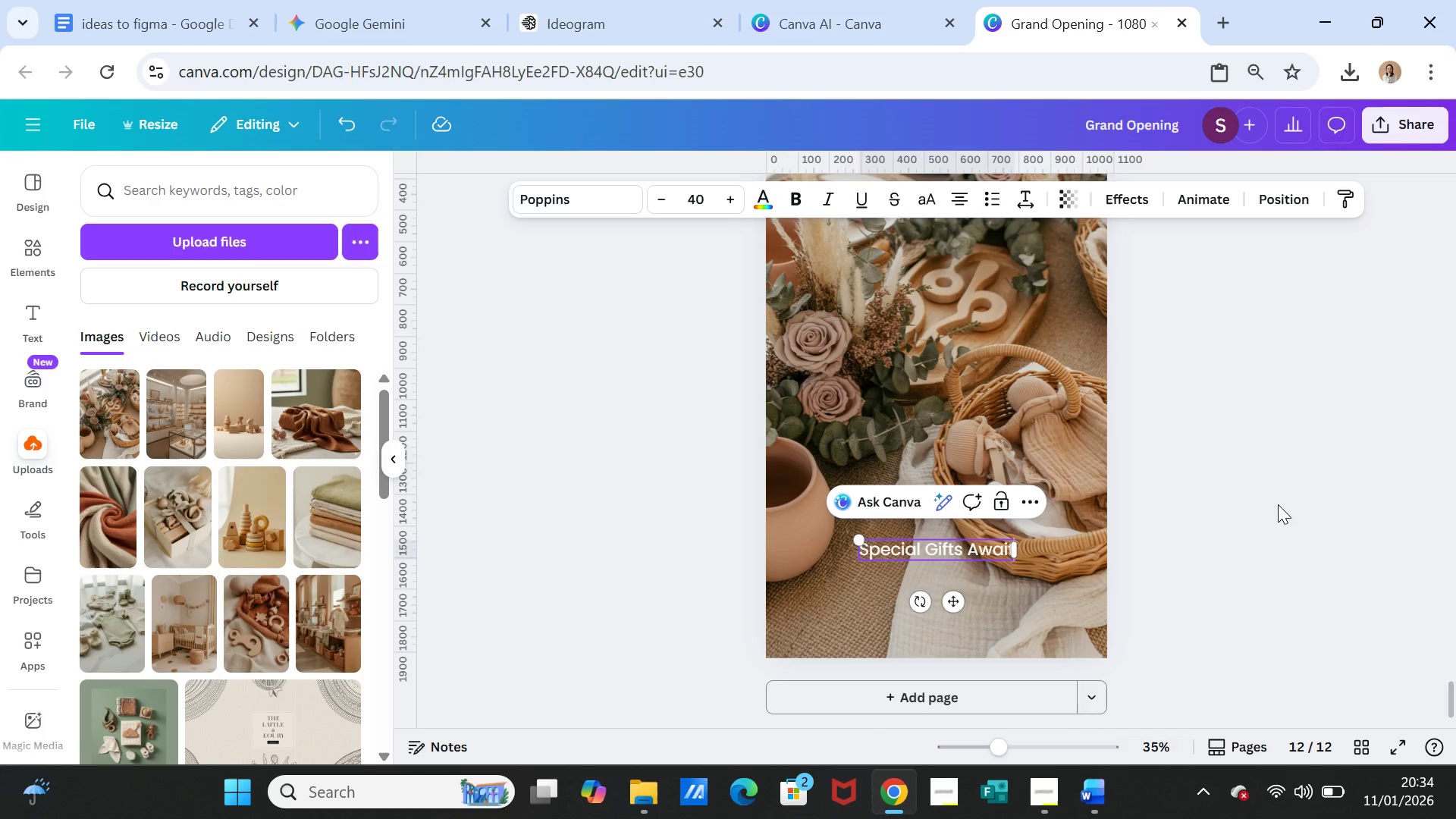 
left_click([1278, 504])
 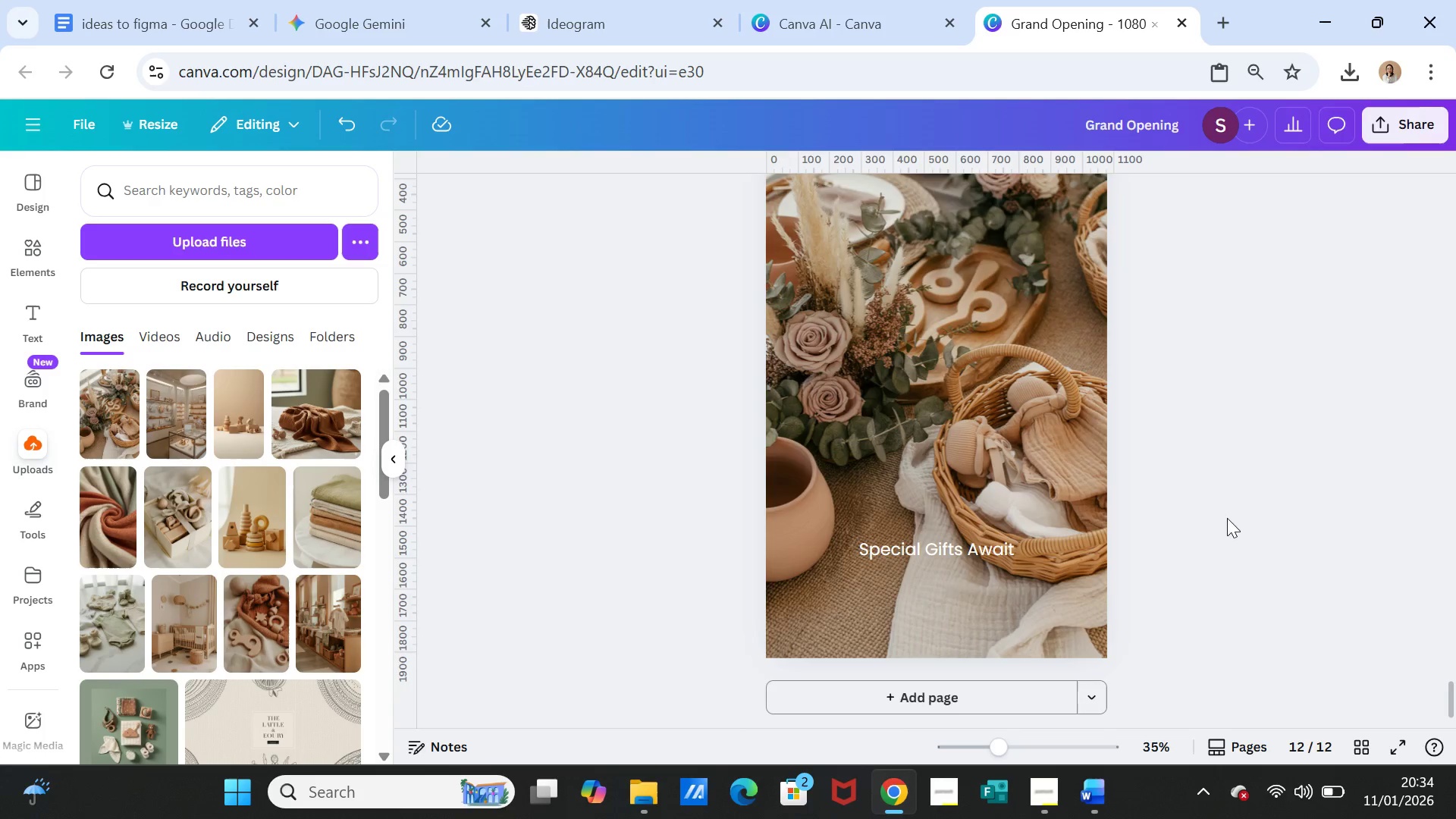 
scroll: coordinate [1216, 538], scroll_direction: up, amount: 2.0
 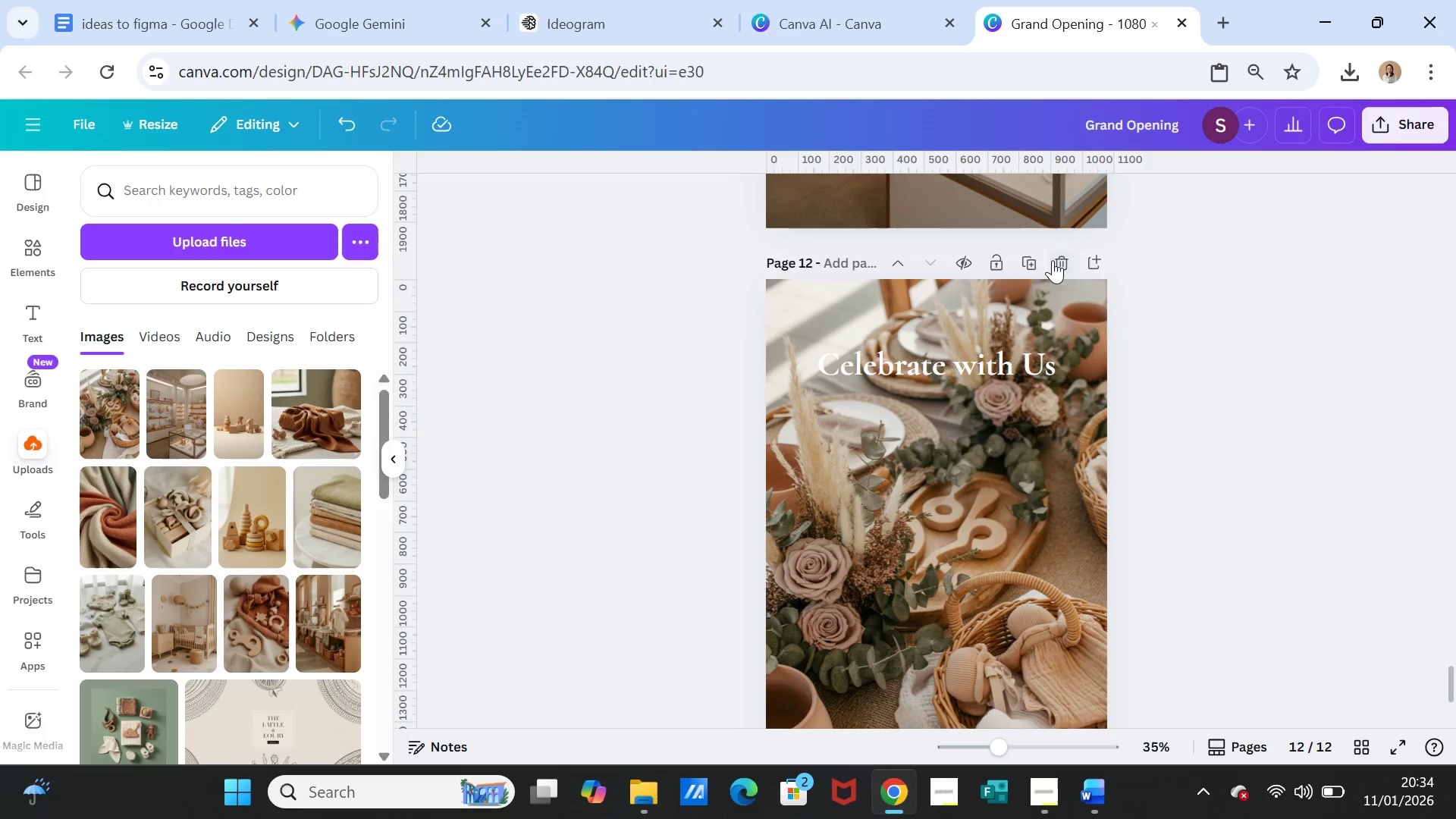 
left_click([1021, 260])
 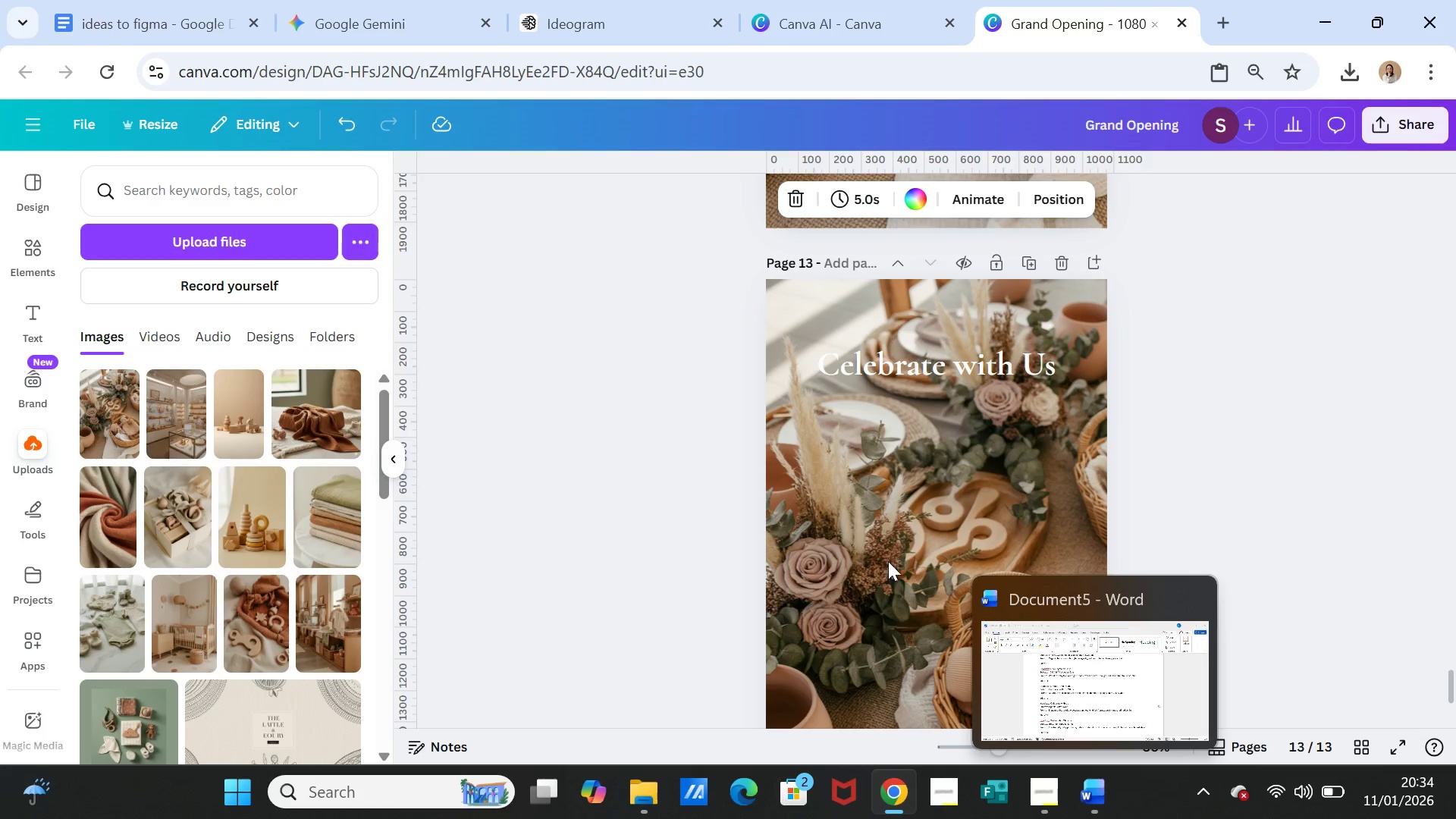 
left_click([876, 595])
 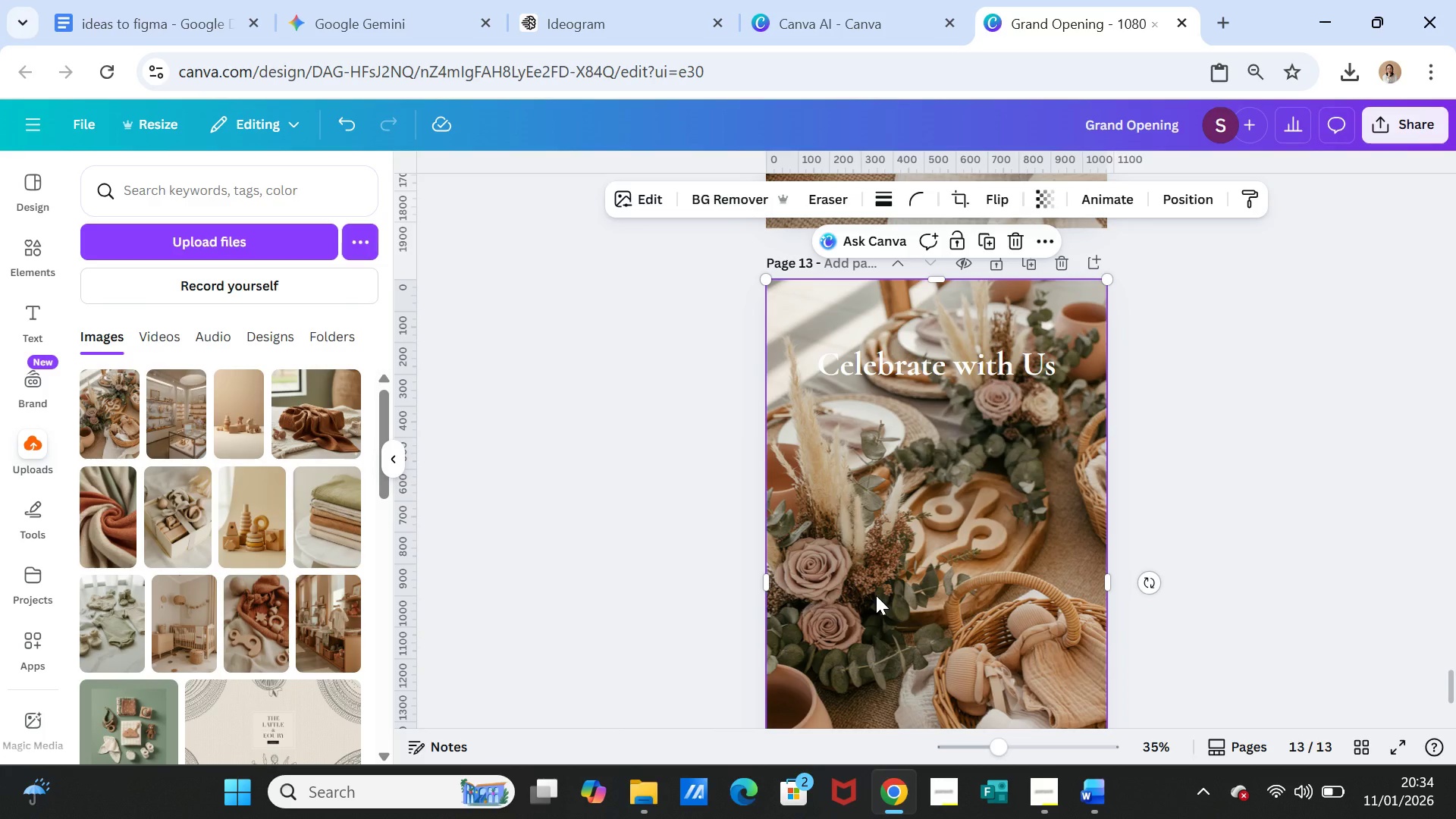 
key(Delete)
 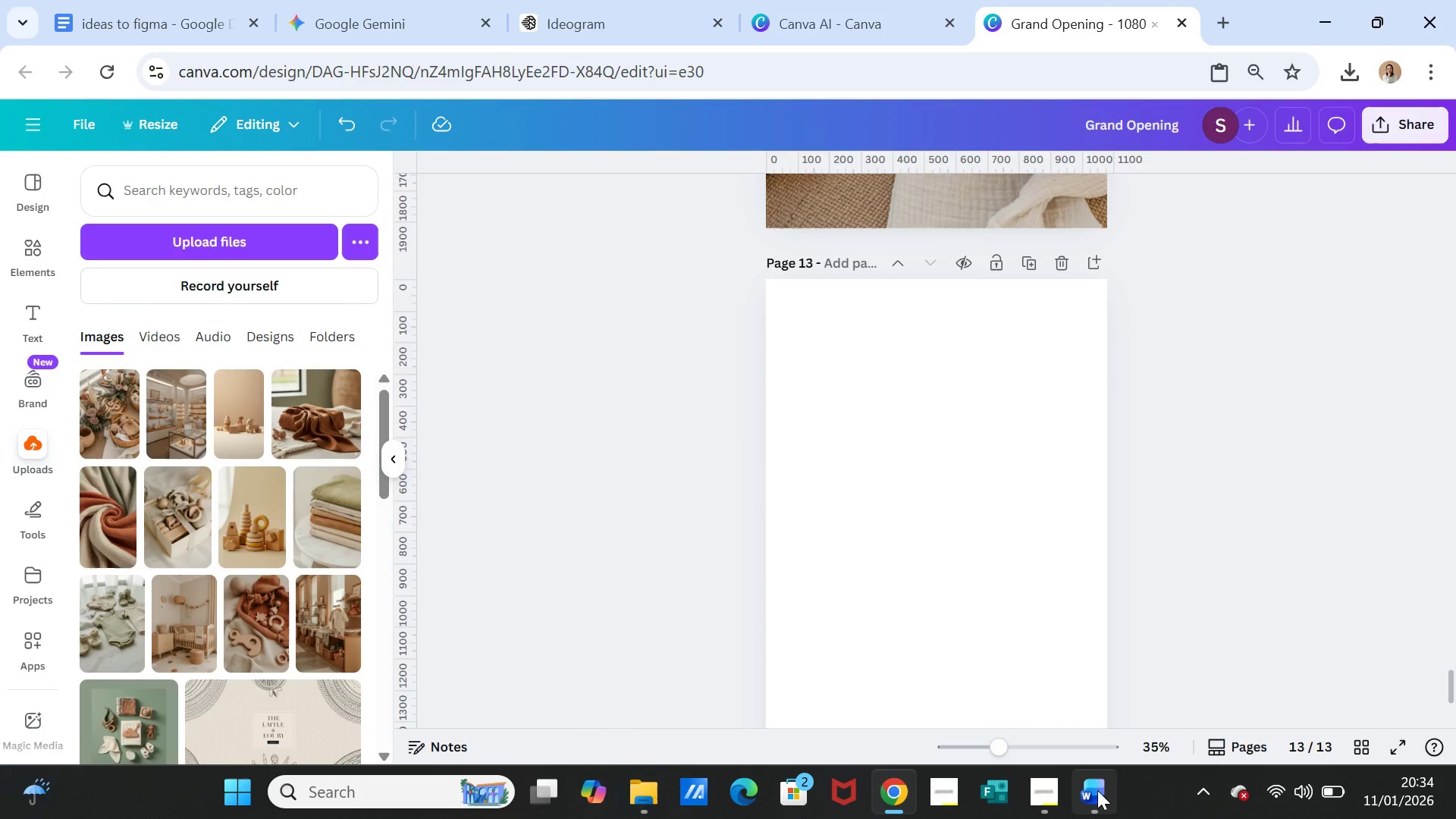 
left_click([1097, 790])
 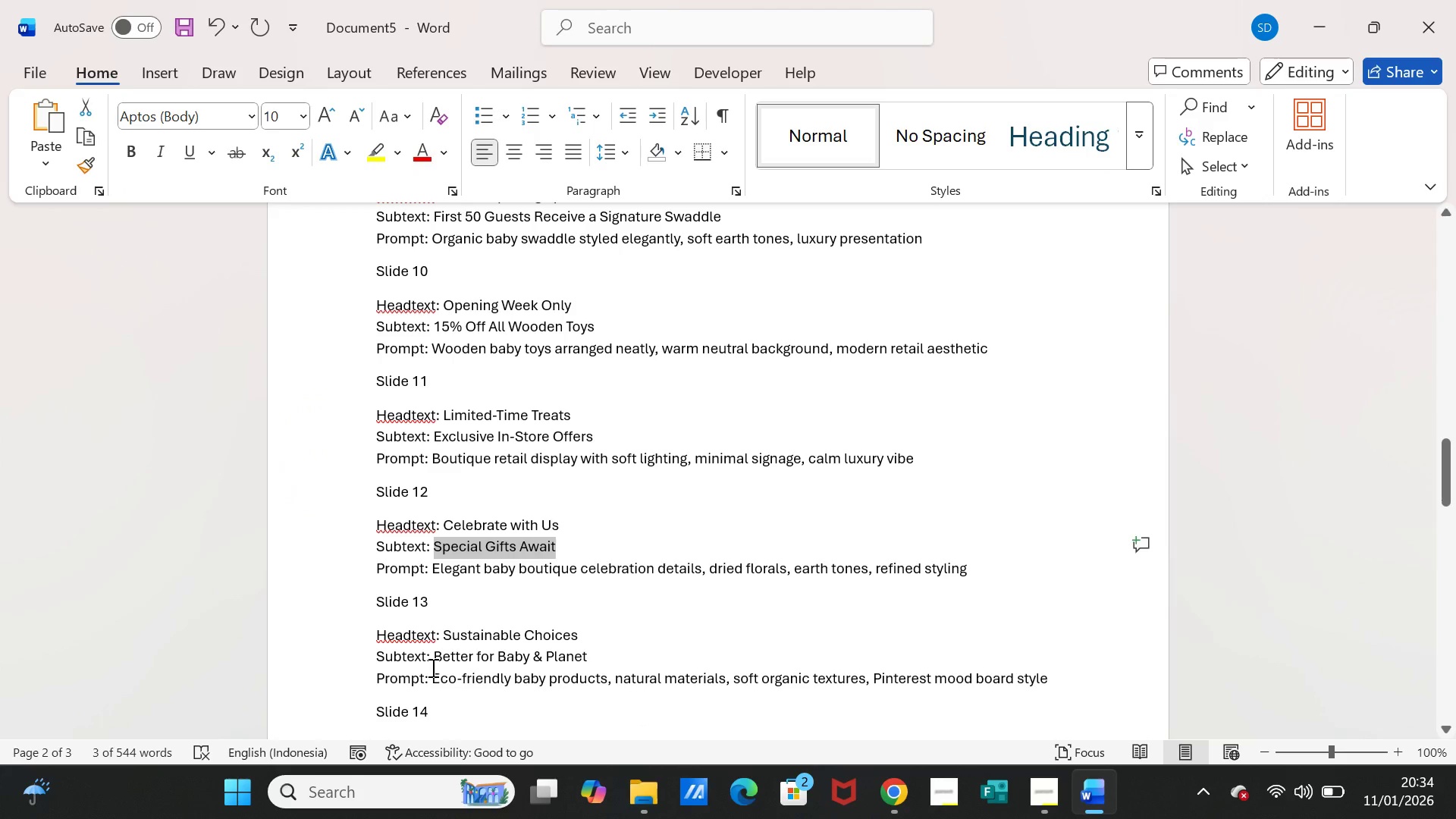 
left_click_drag(start_coordinate=[431, 670], to_coordinate=[1050, 676])
 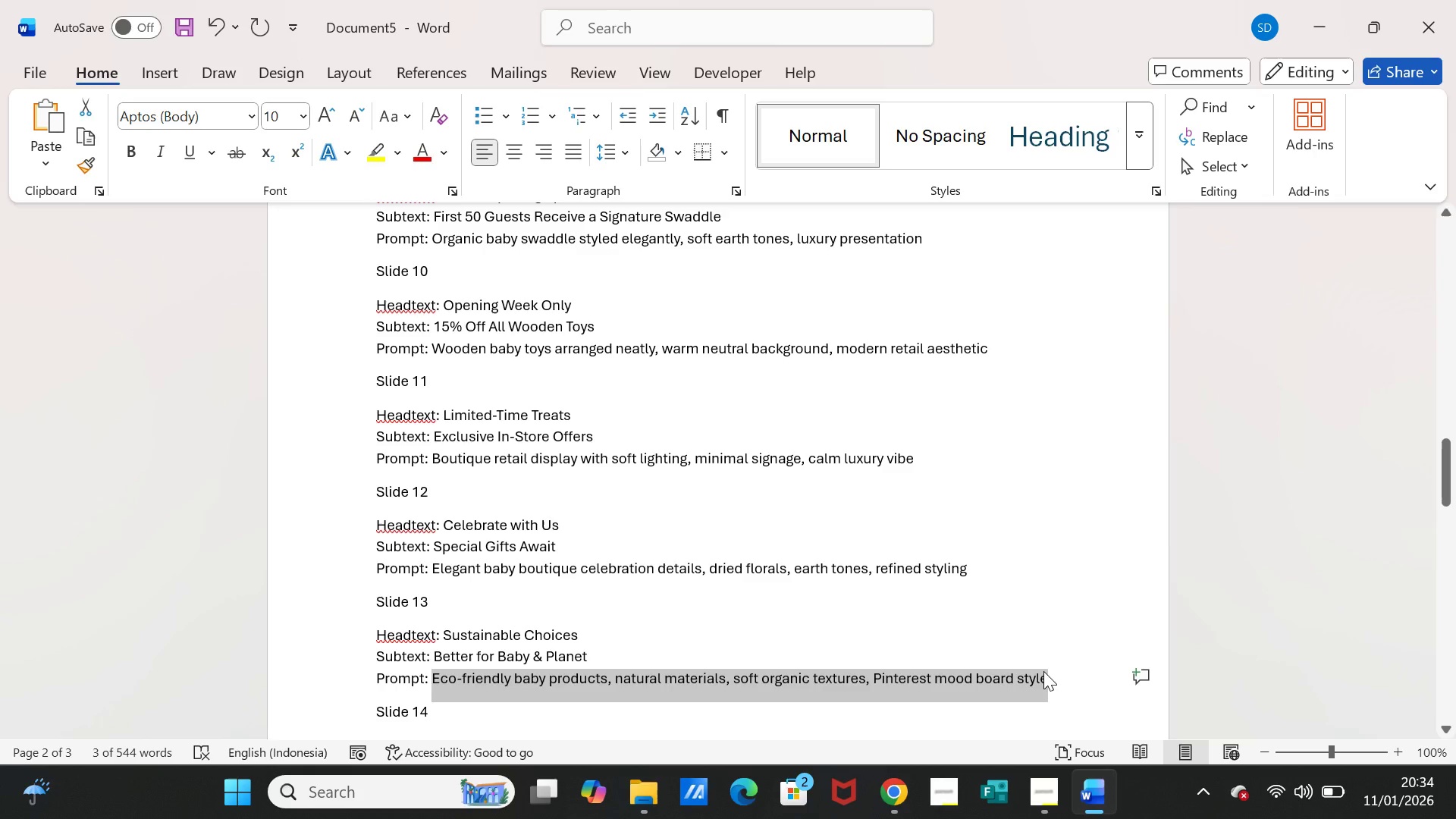 
key(Control+C)
 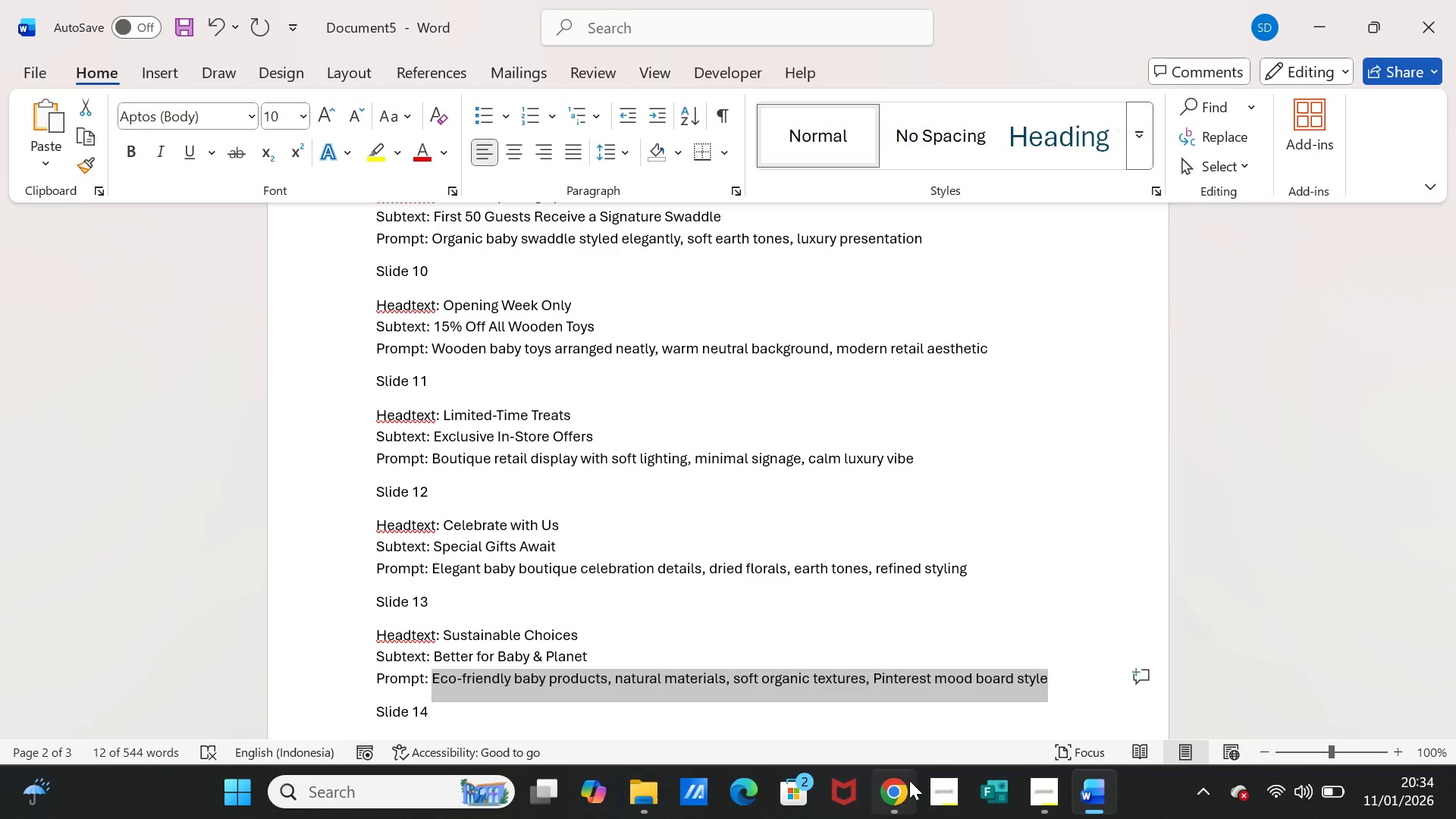 
left_click([910, 780])
 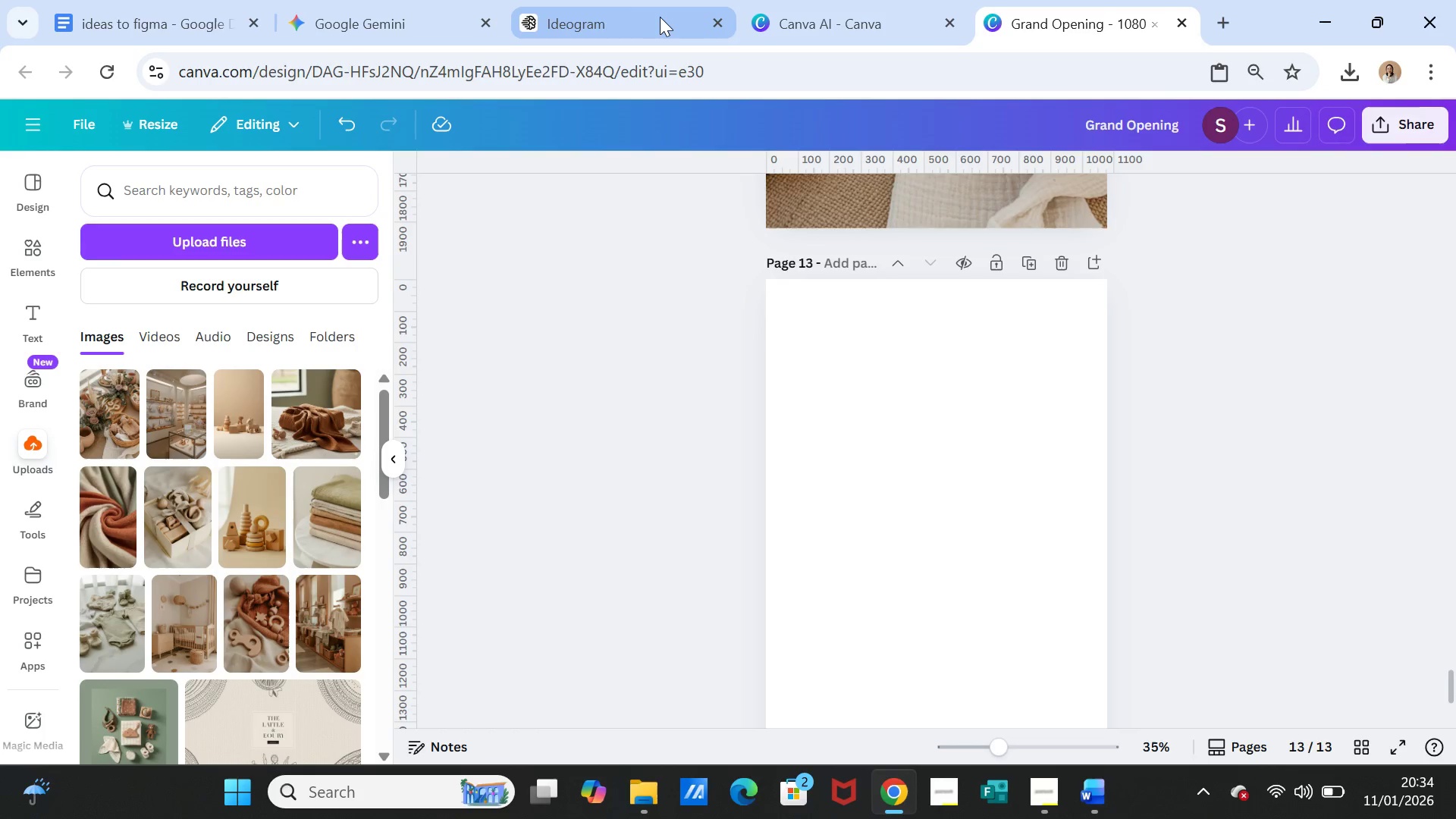 
left_click([644, 15])
 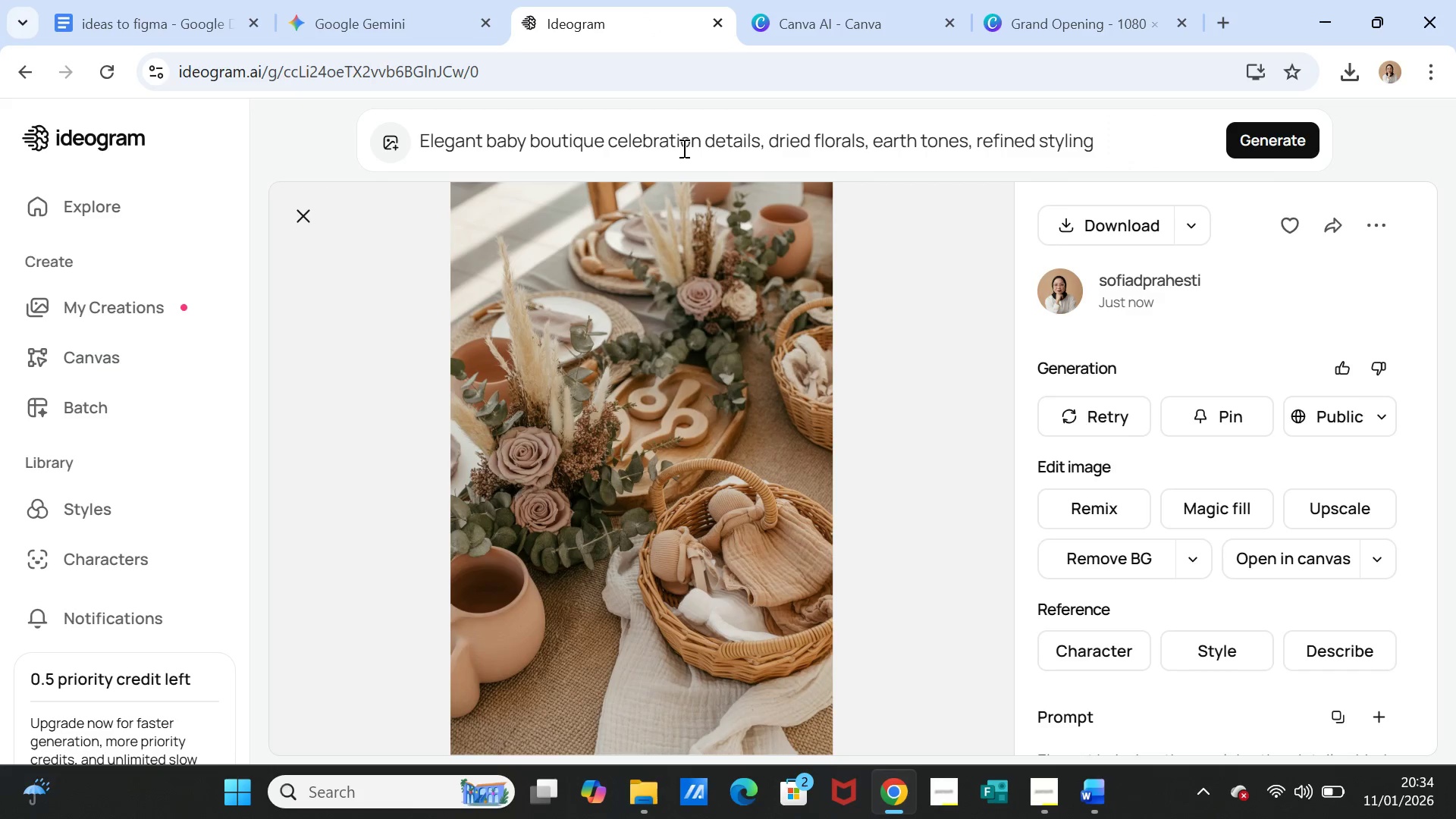 
left_click([682, 146])
 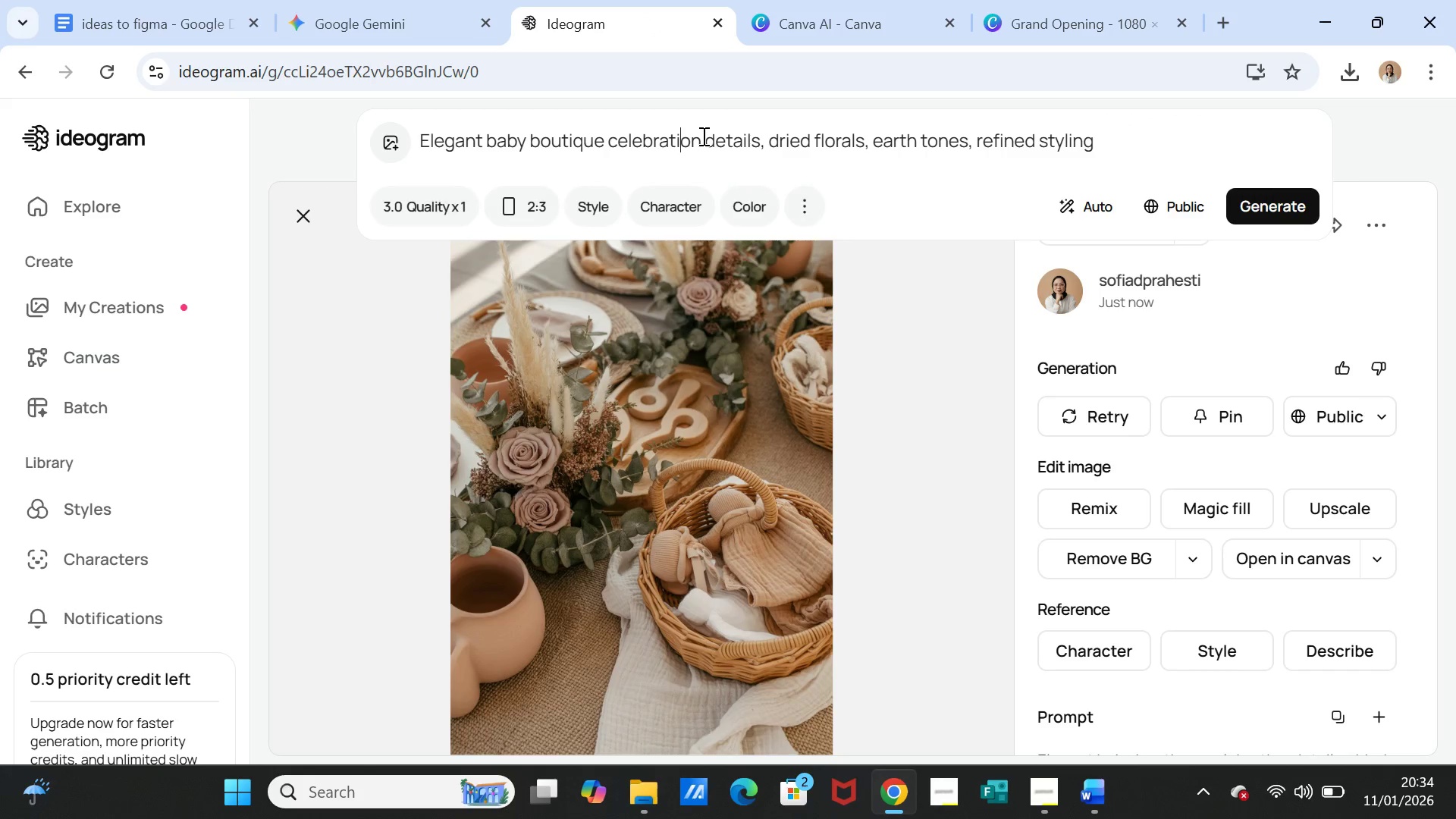 
double_click([702, 136])
 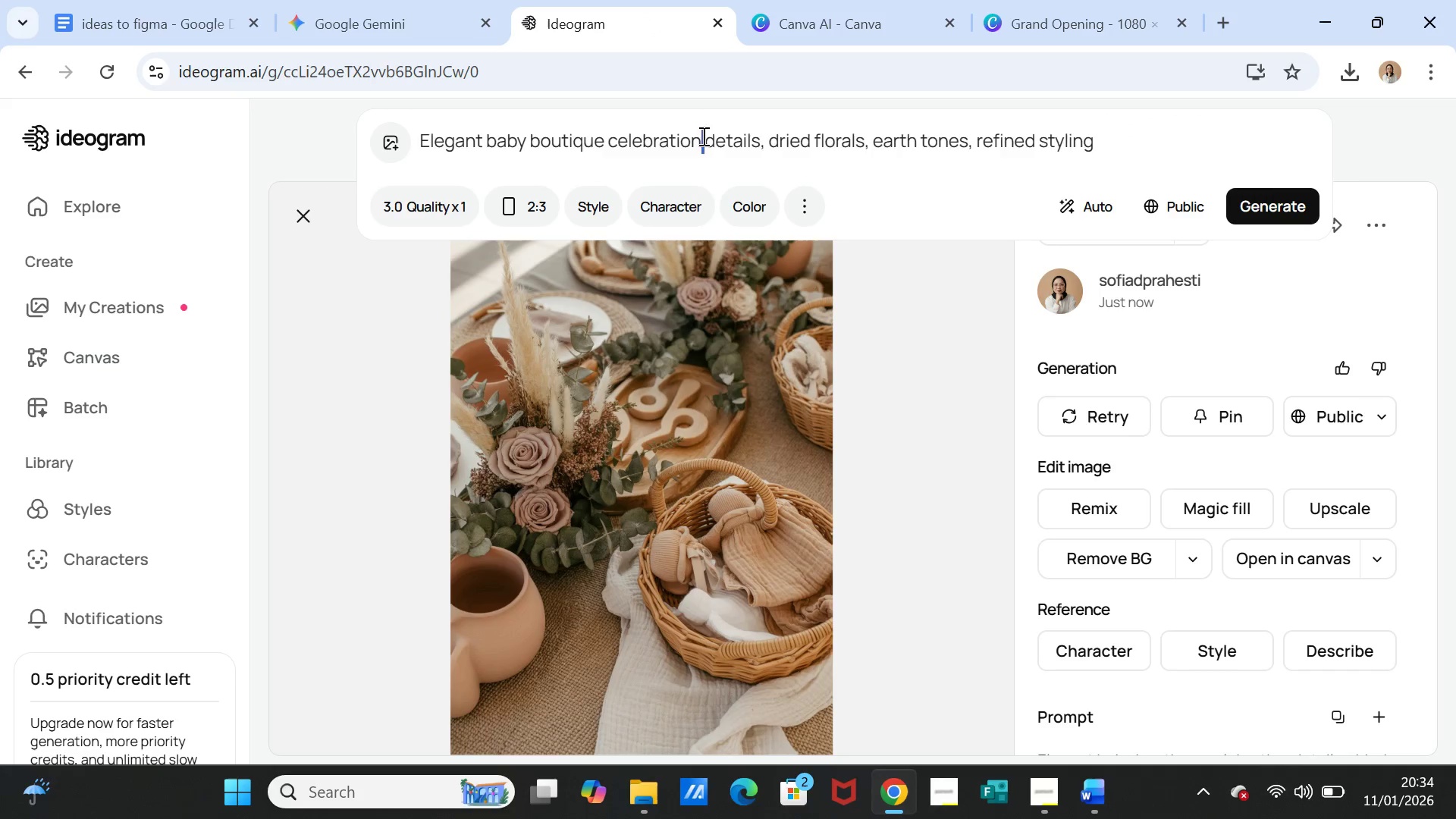 
triple_click([702, 136])
 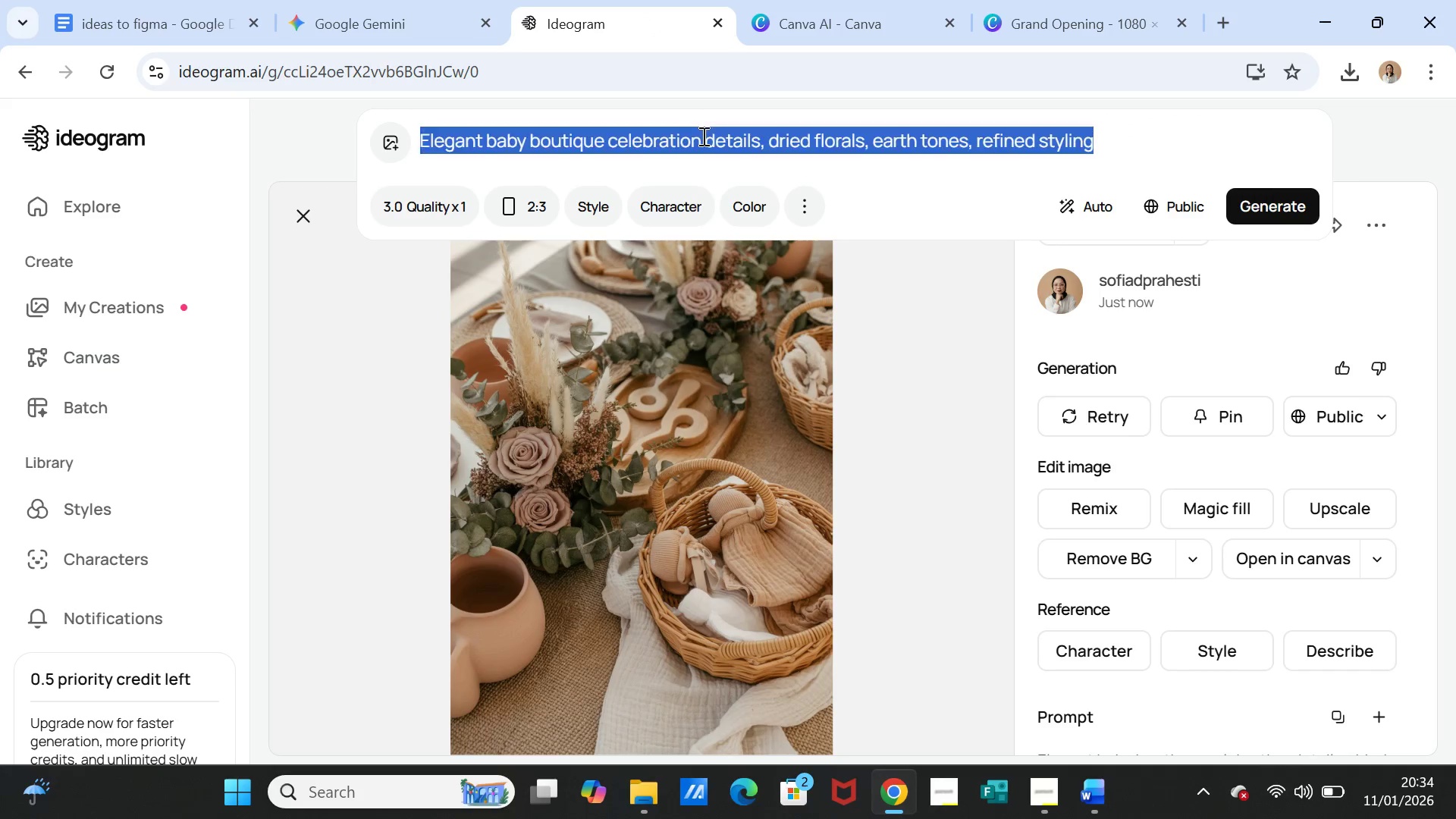 
key(Control+V)
 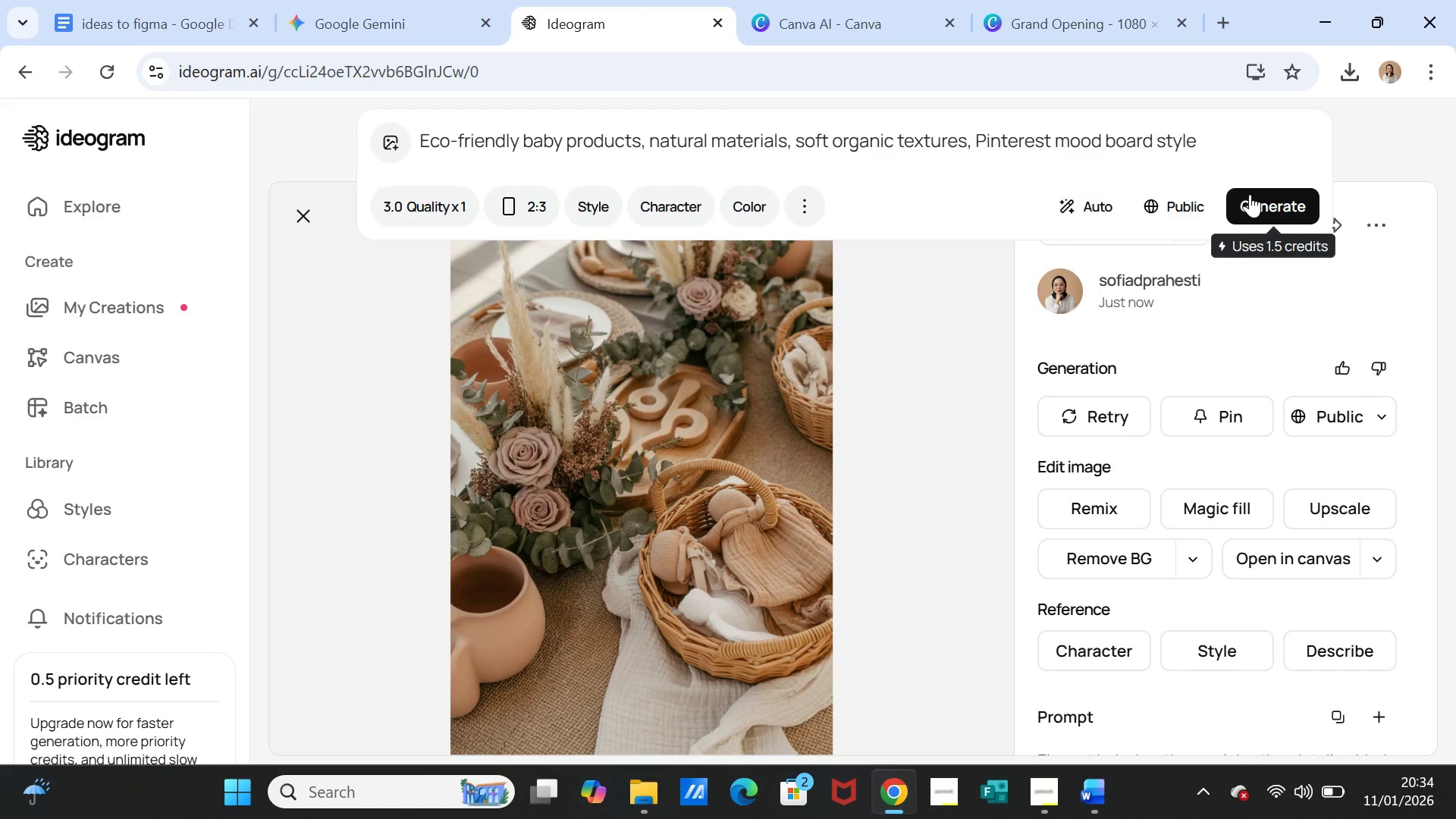 
left_click([1252, 194])